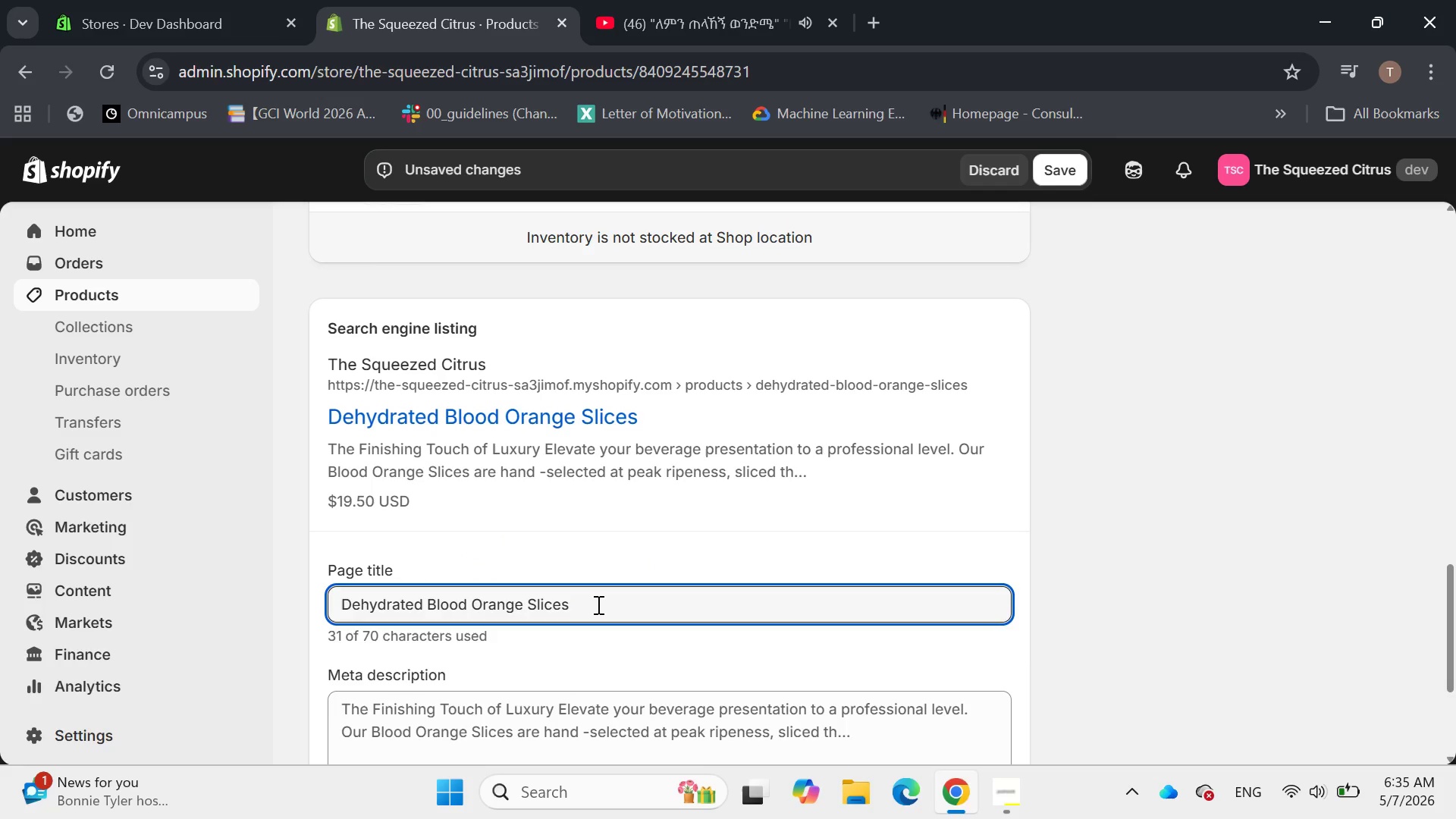 
key(Shift+Backslash)
 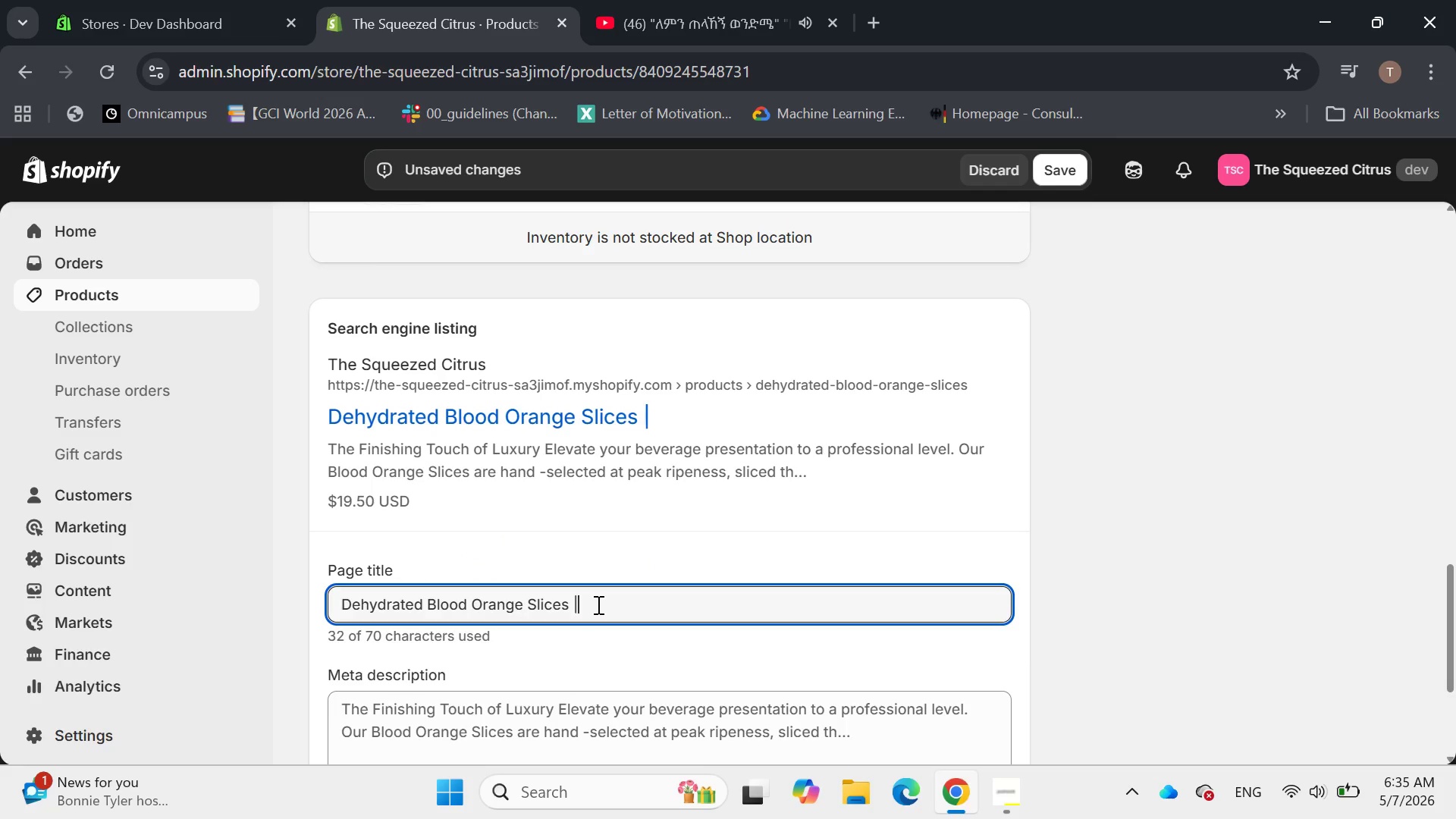 
key(Space)
 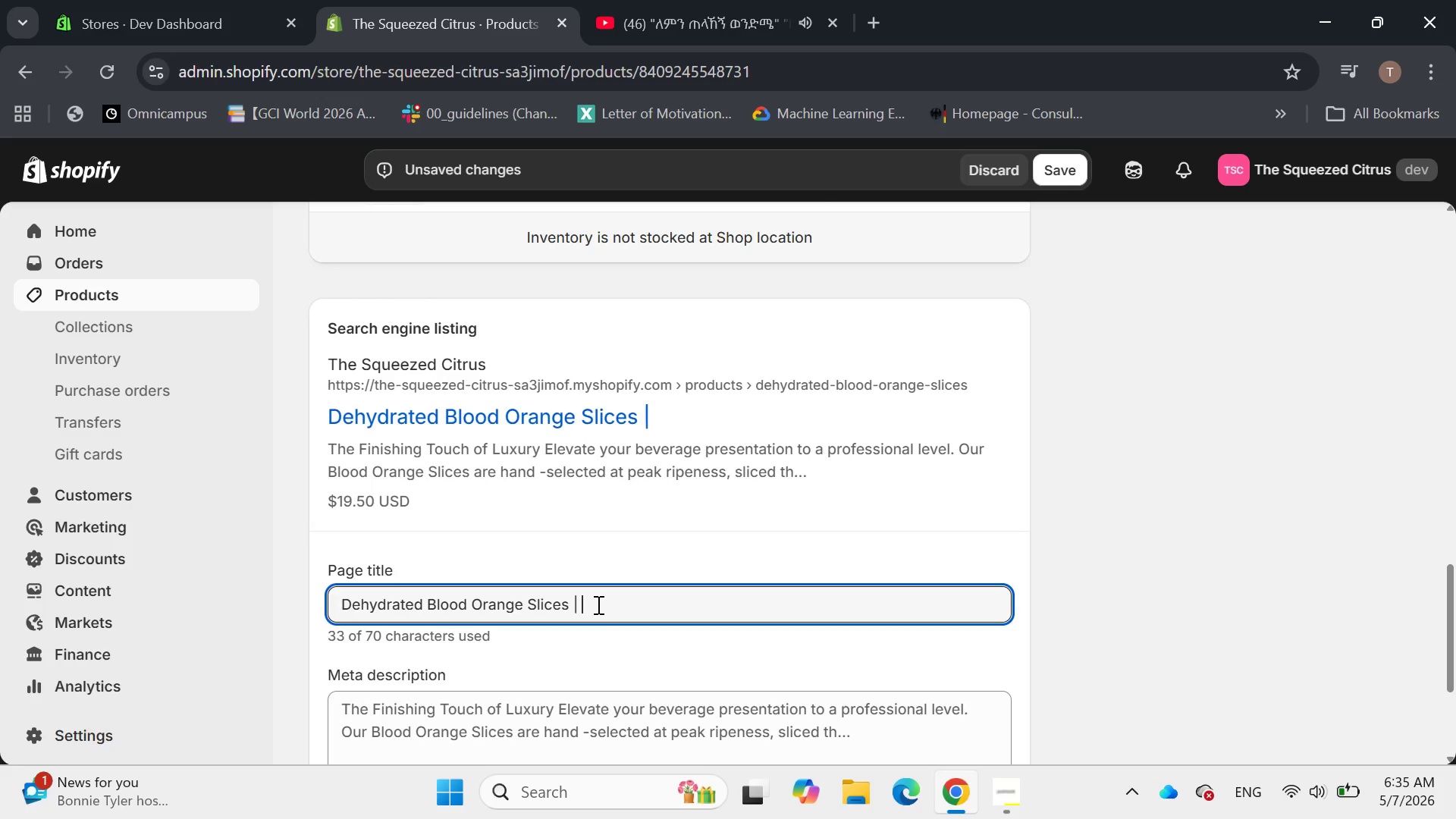 
wait(8.94)
 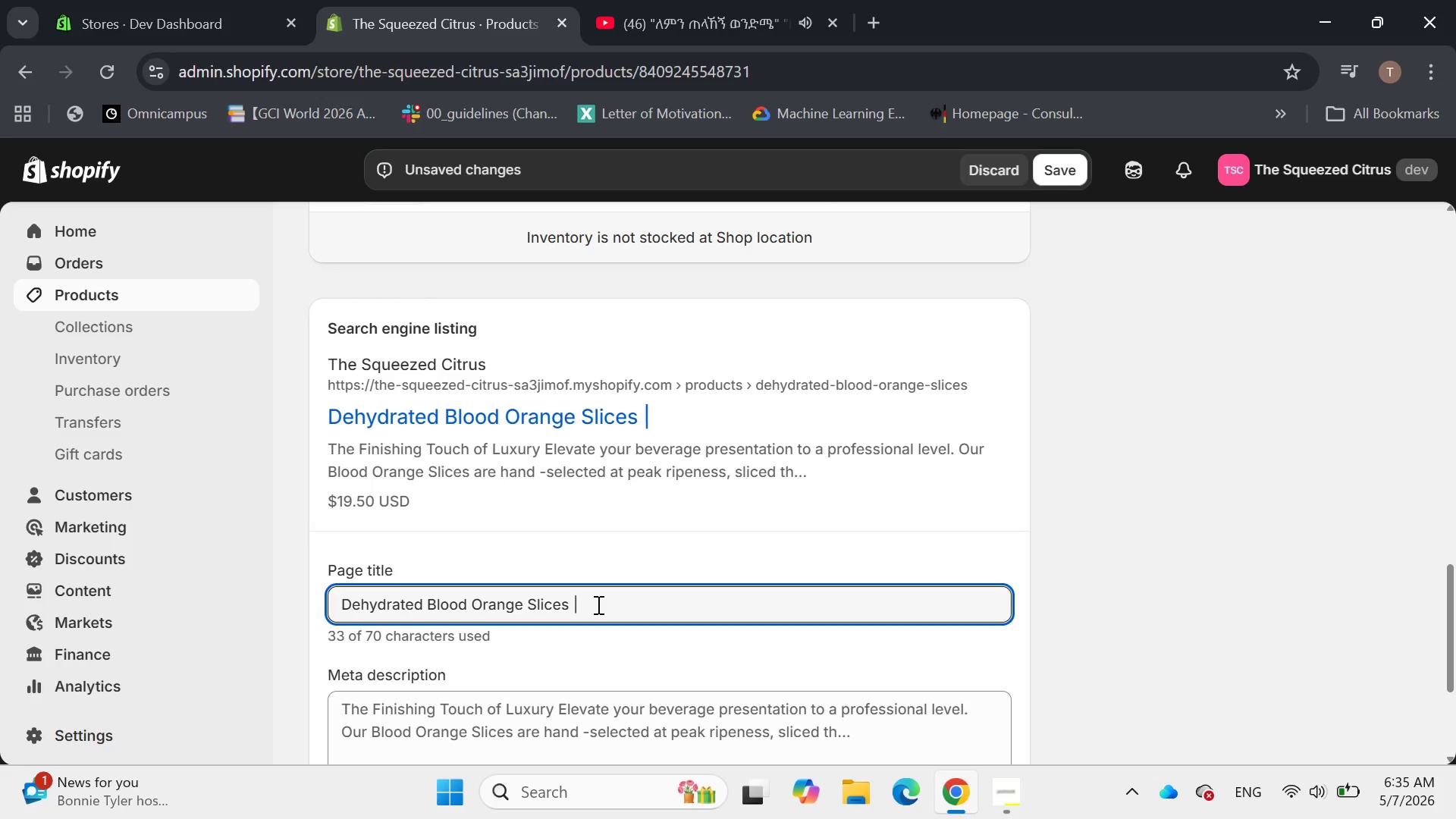 
type(Cocktail & Tea Garnish)
 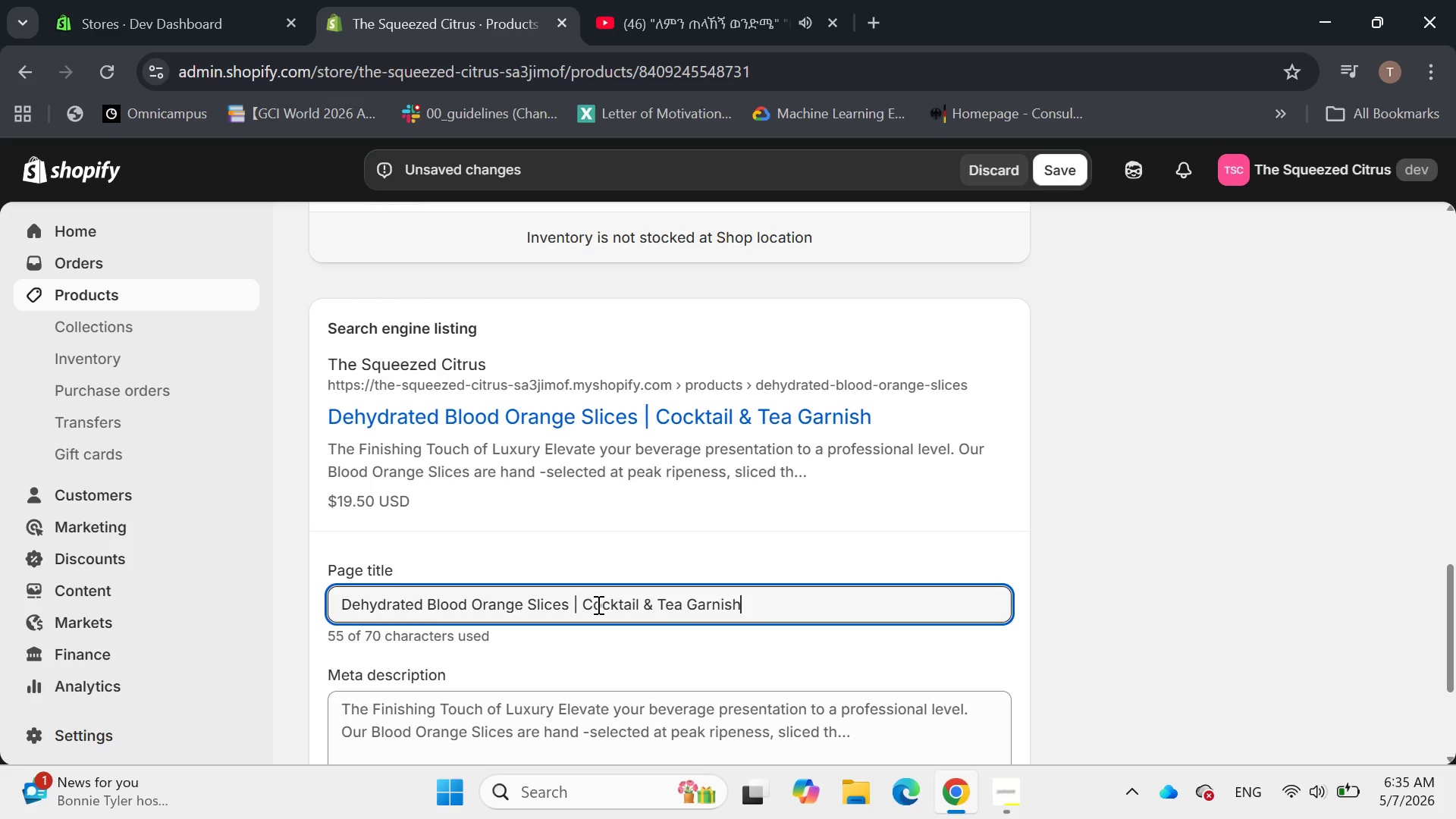 
wait(5.98)
 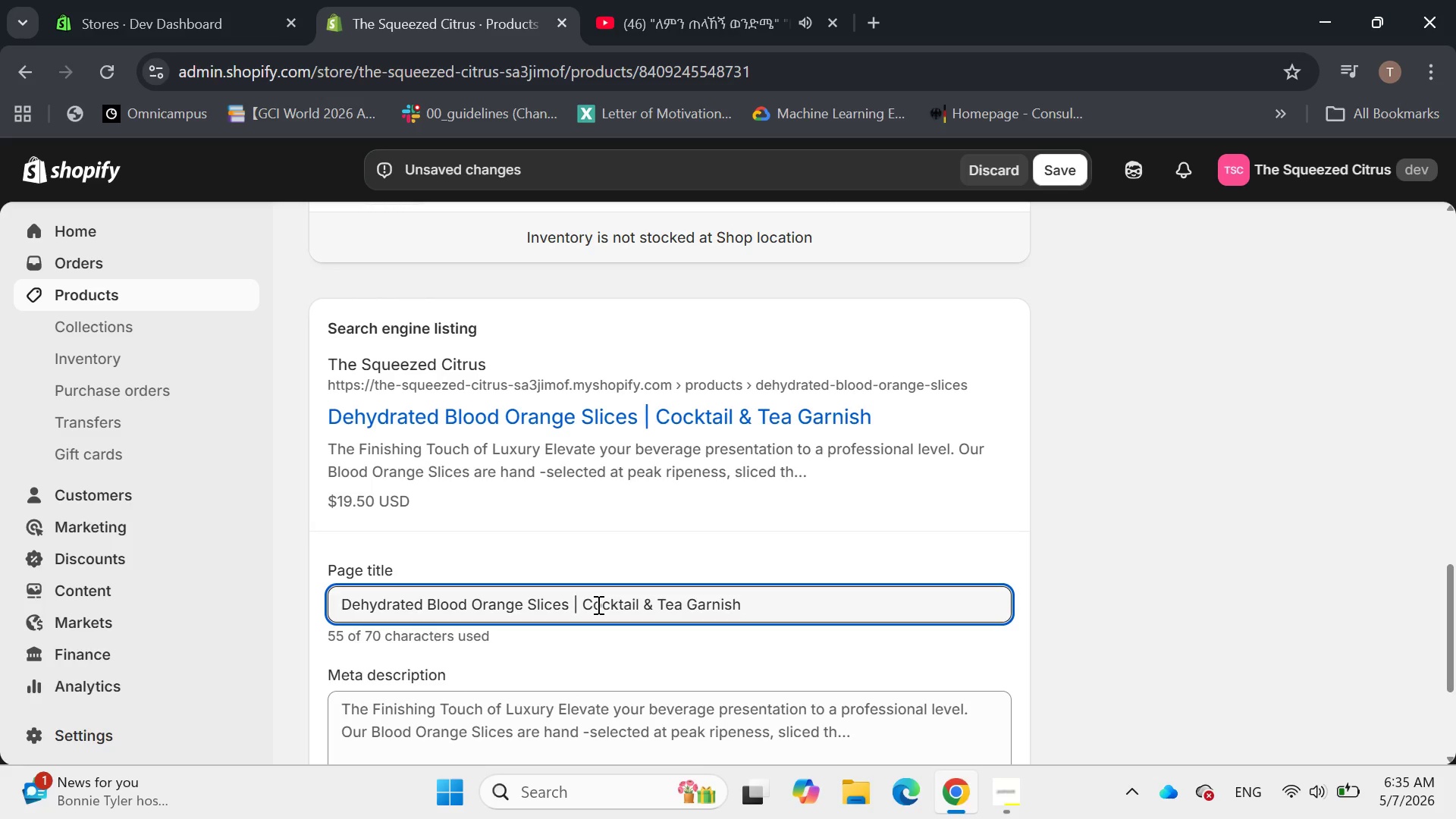 
left_click([530, 611])
 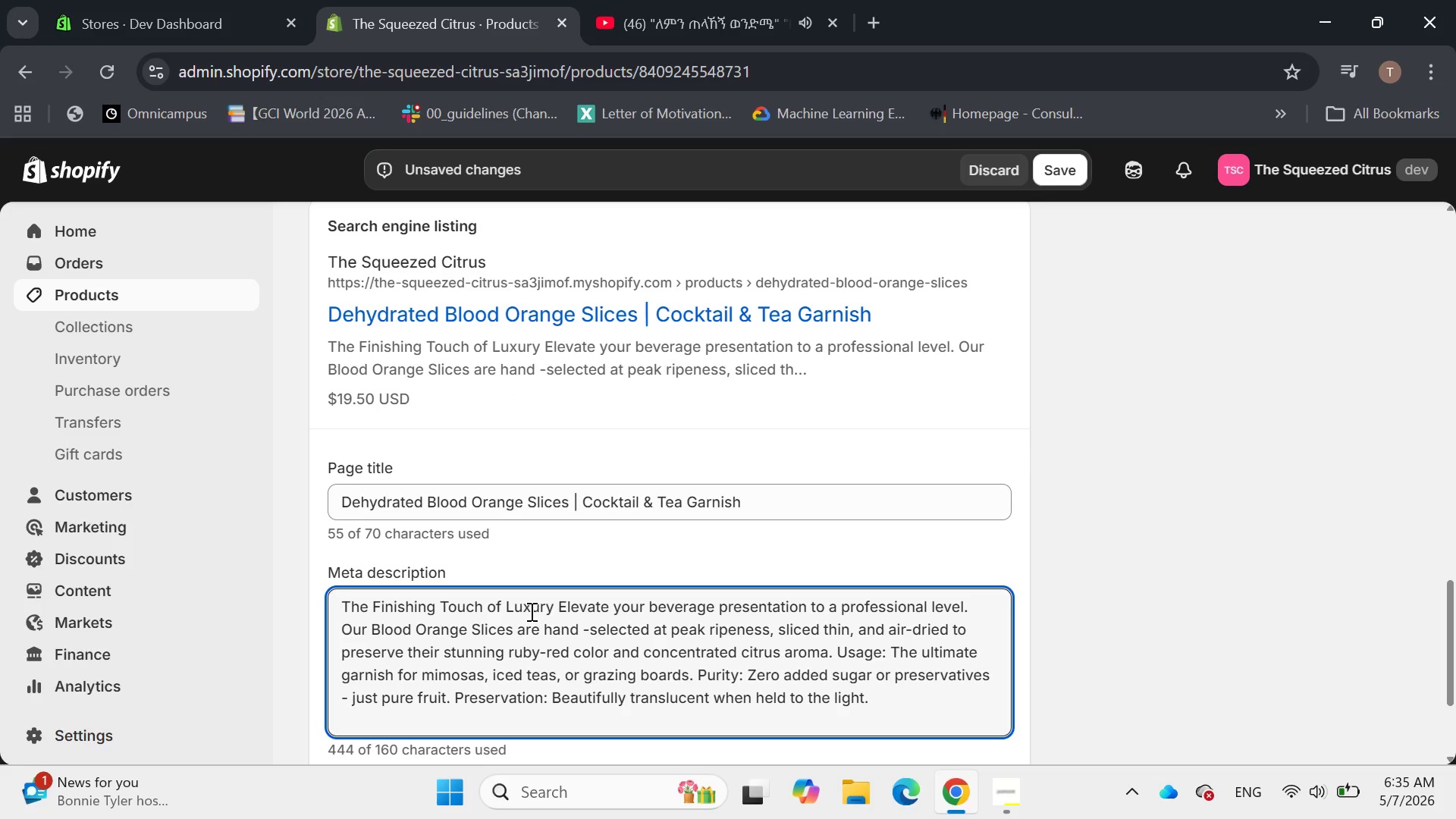 
key(Control+A)
 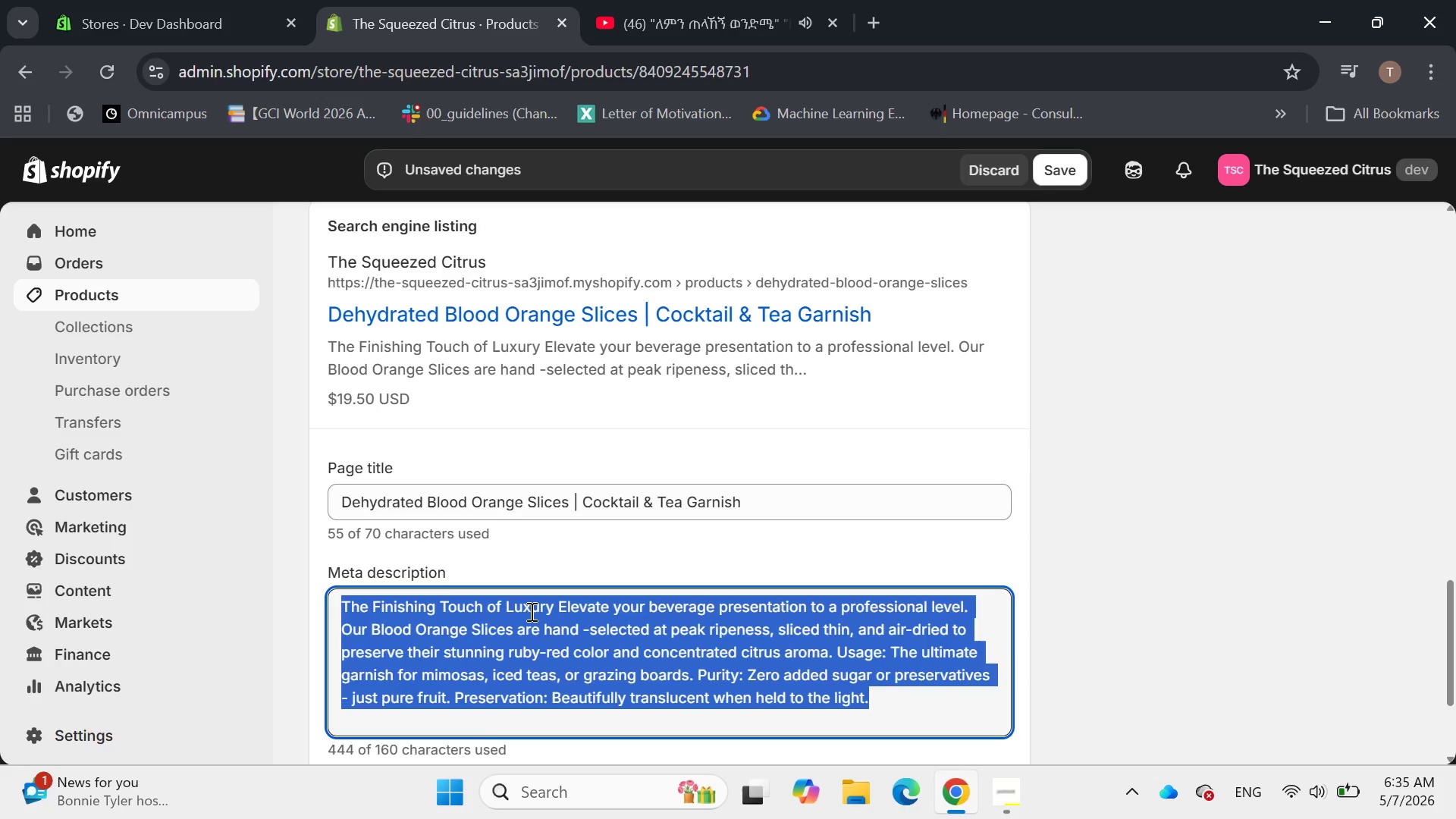 
key(Backspace)
type(Hand-sliced Dehyde)
key(Backspace)
type(rted Blood Orange Slices. Add as)
key(Backspace)
type( sophes)
 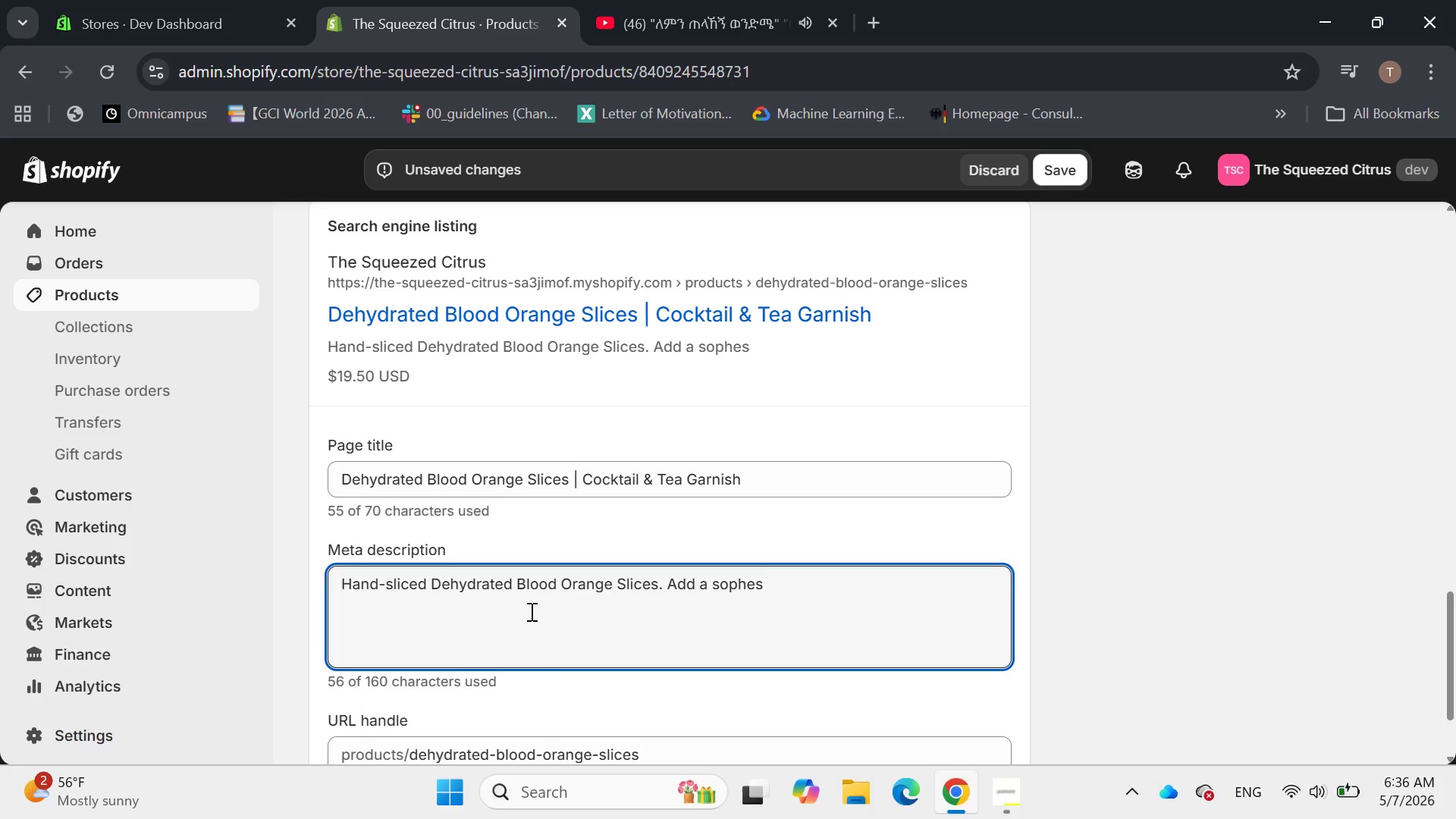 
wait(9.31)
 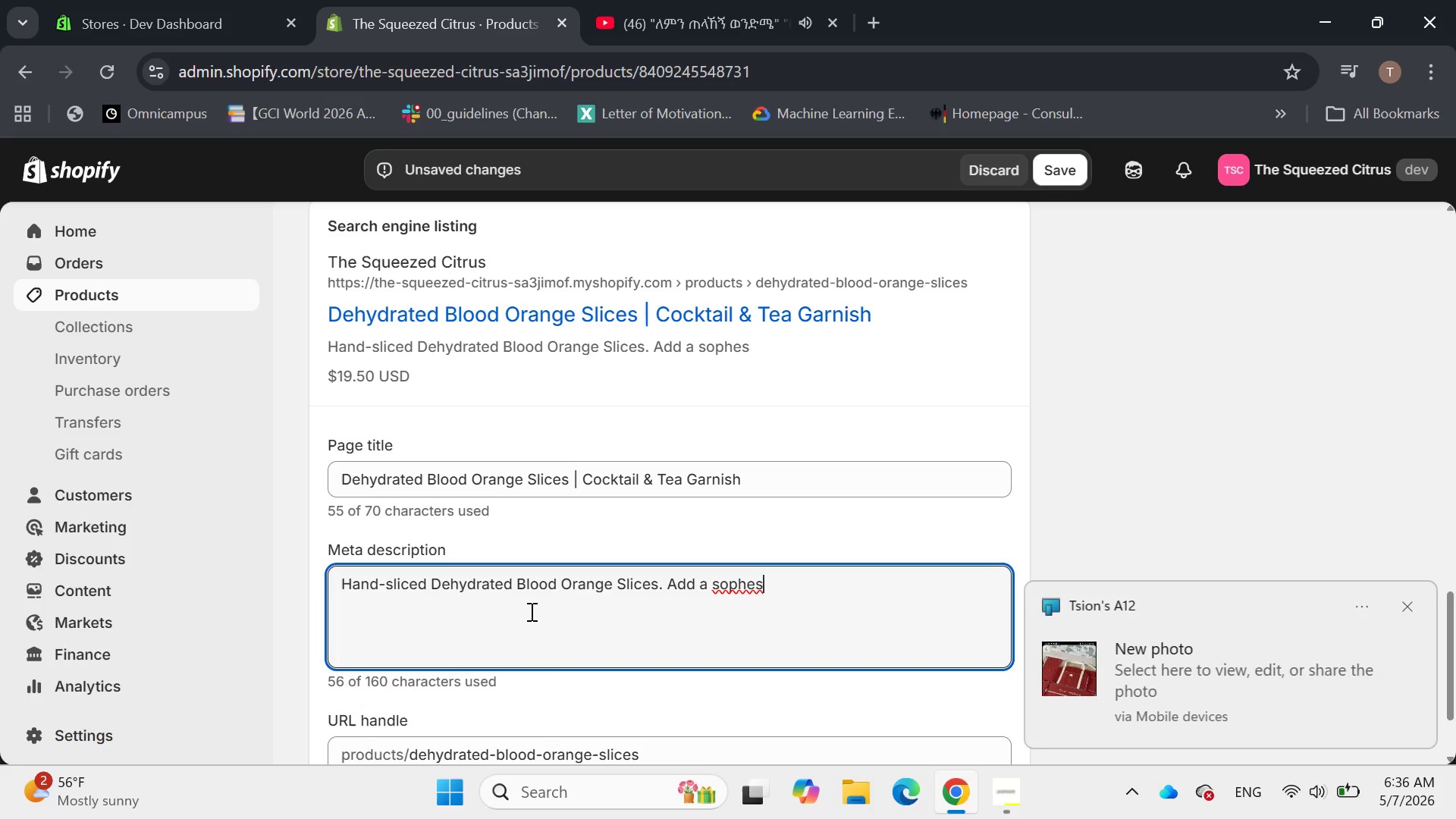 
left_click([1408, 601])
 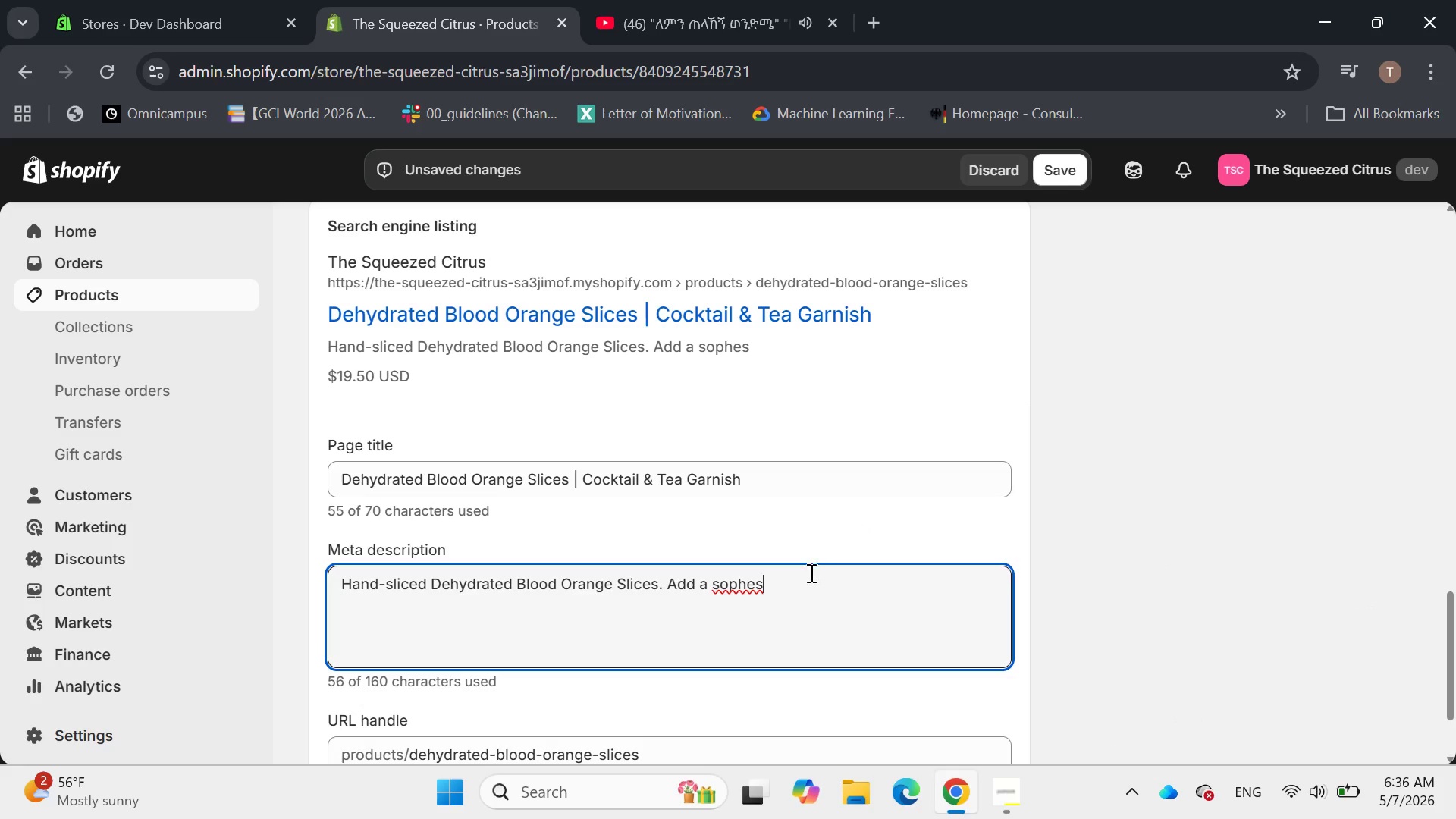 
left_click([791, 591])
 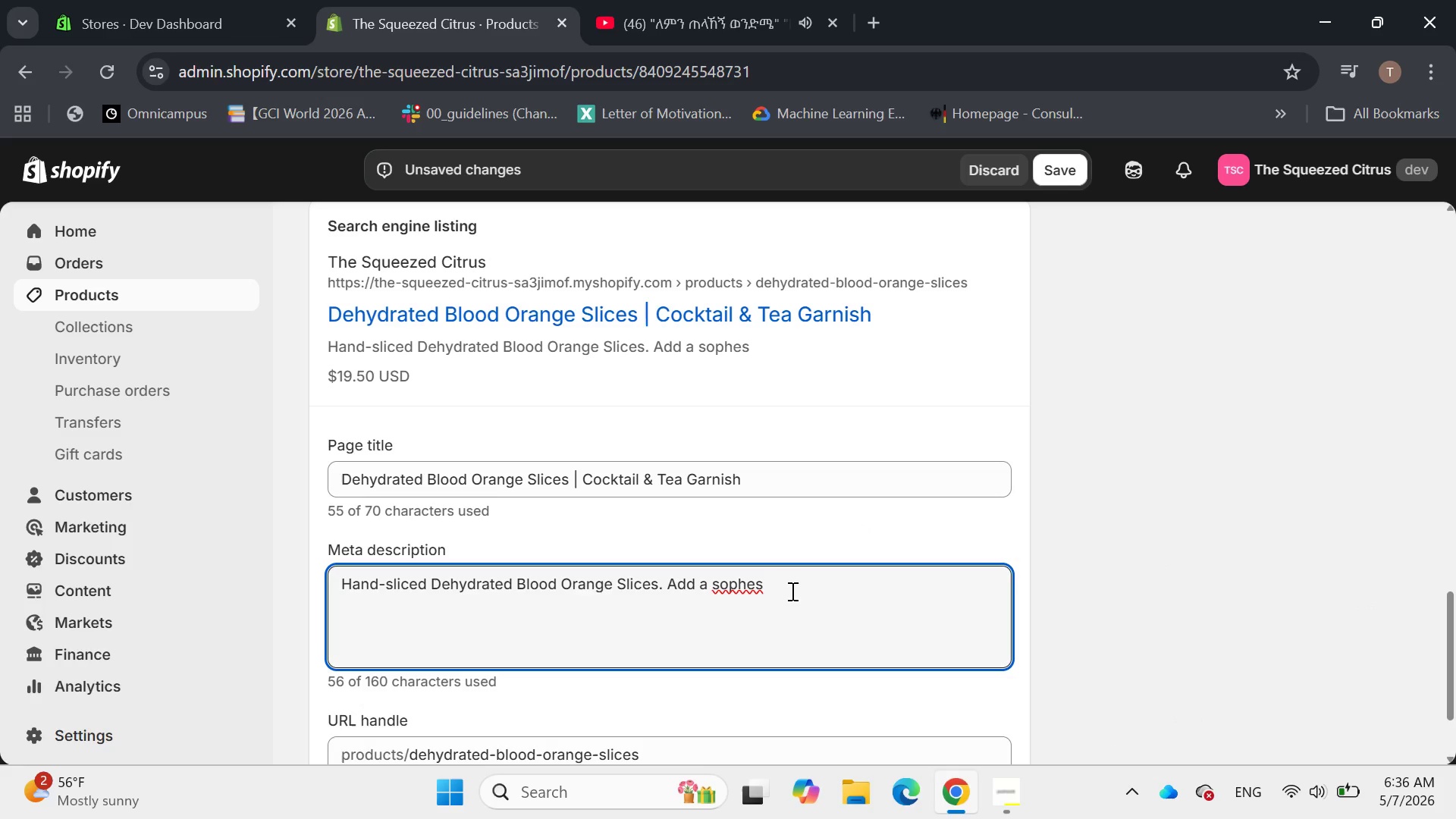 
key(Backspace)
key(Backspace)
type(isticatee)
key(Backspace)
type( )
 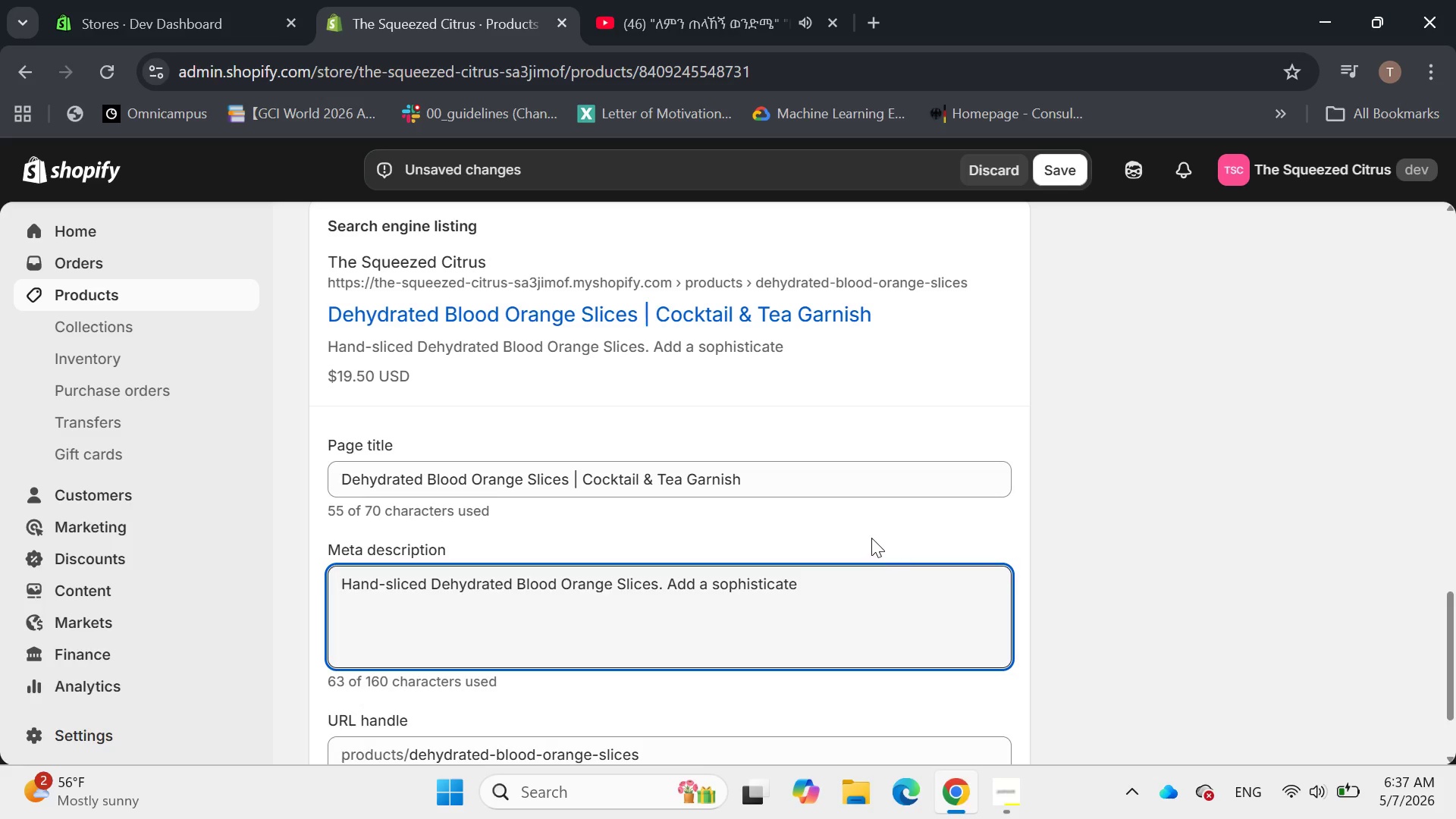 
key(Backspace)
key(Backspace)
type(ed )
key(Backspace)
type(, professional touch to your g)
key(Backspace)
type(home cocktails and brunch beverage)
 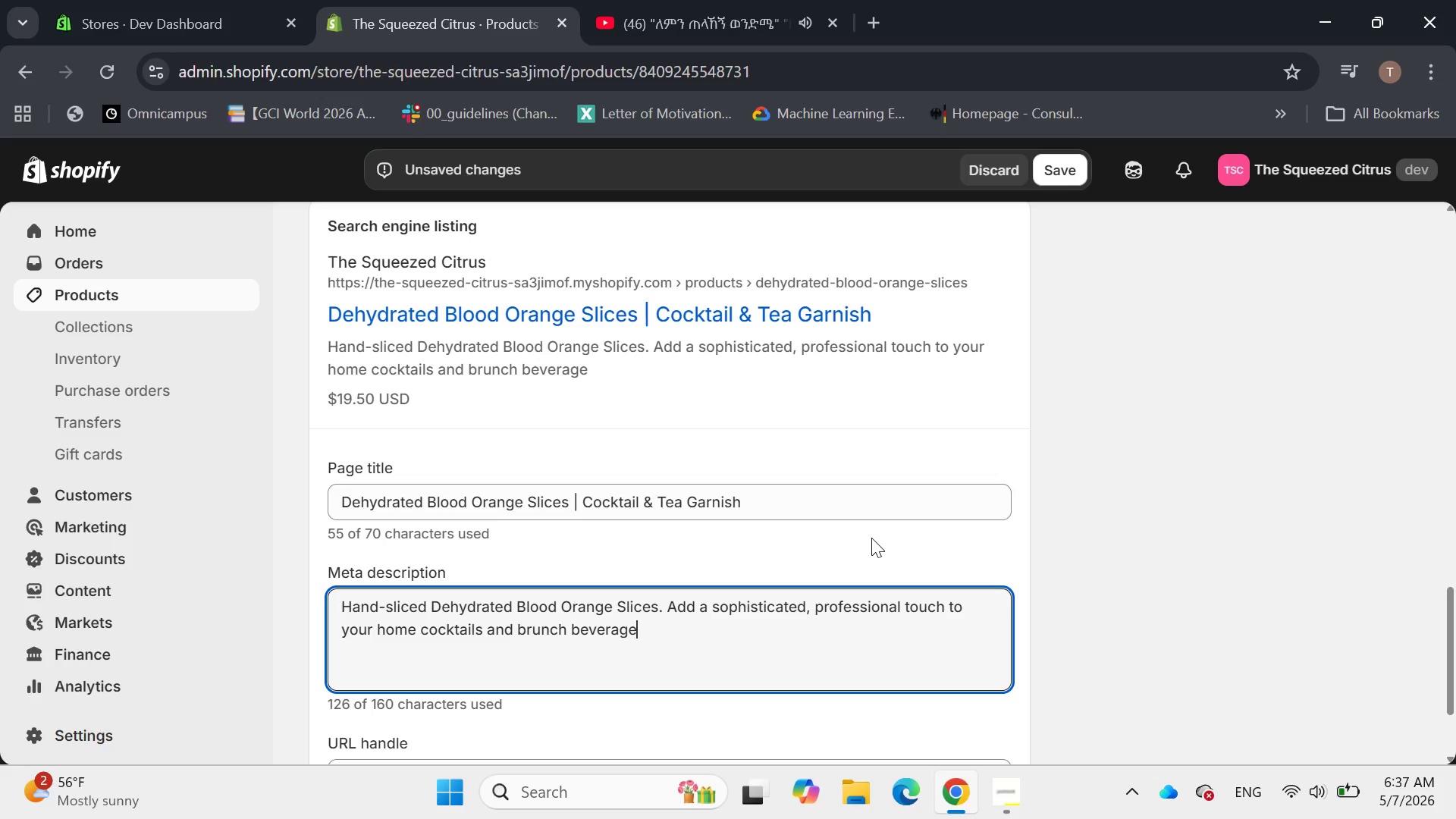 
type(,)
key(Backspace)
type(. !)
key(Backspace)
type(100% p)
key(Backspace)
type(natural fruite)
key(Backspace)
type(.)
 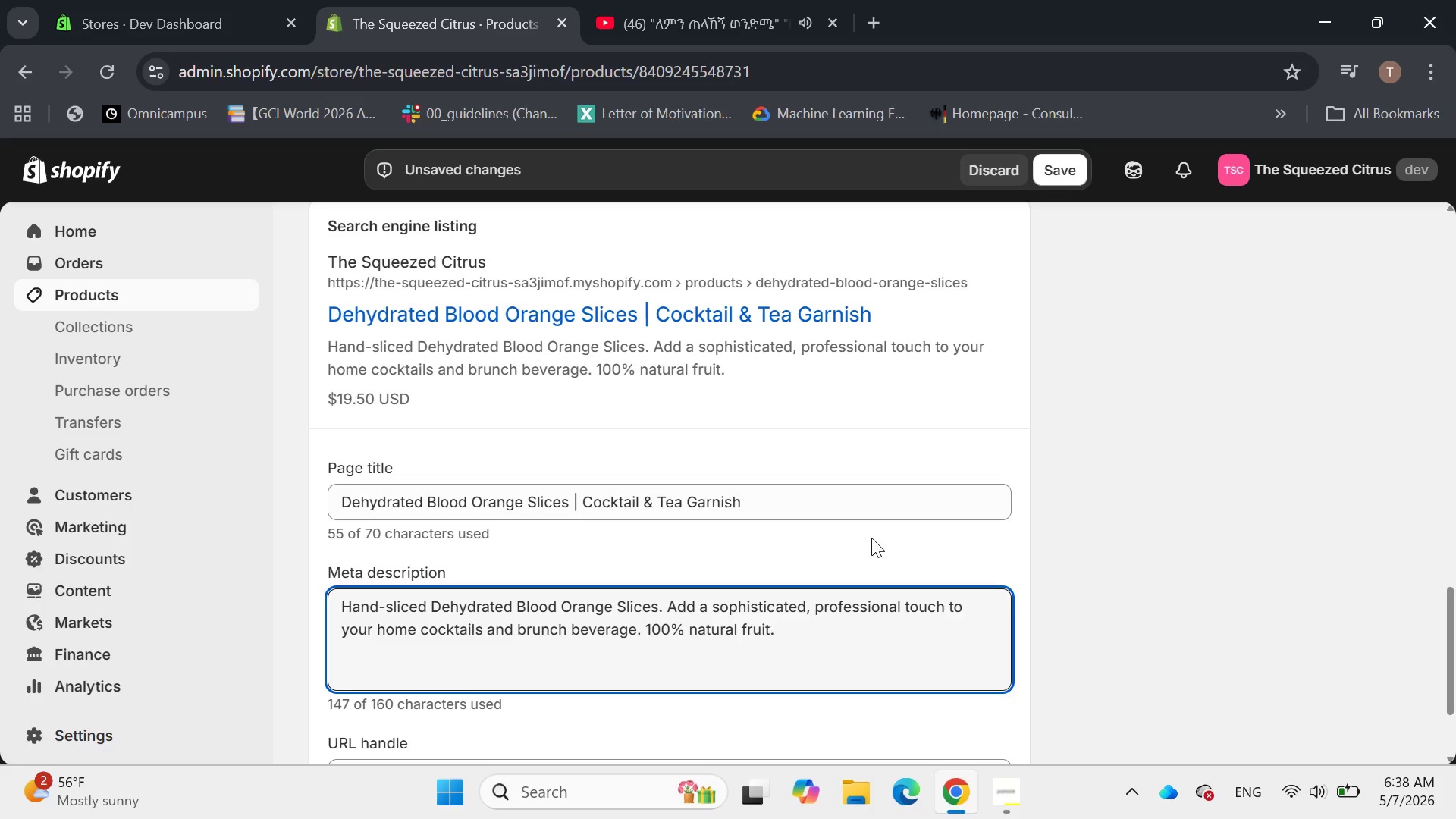 
left_click([1025, 390])
 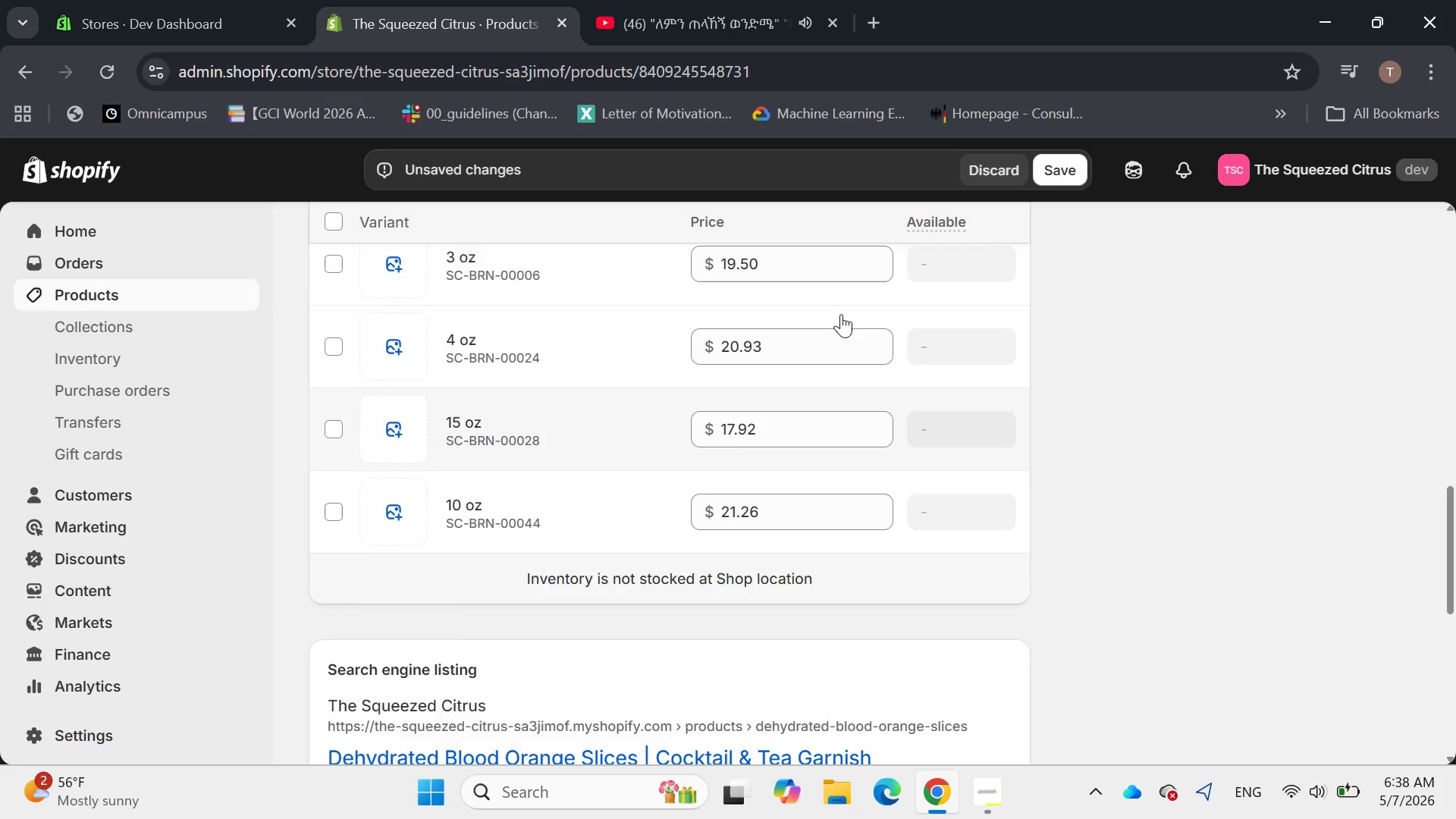 
left_click([1058, 169])
 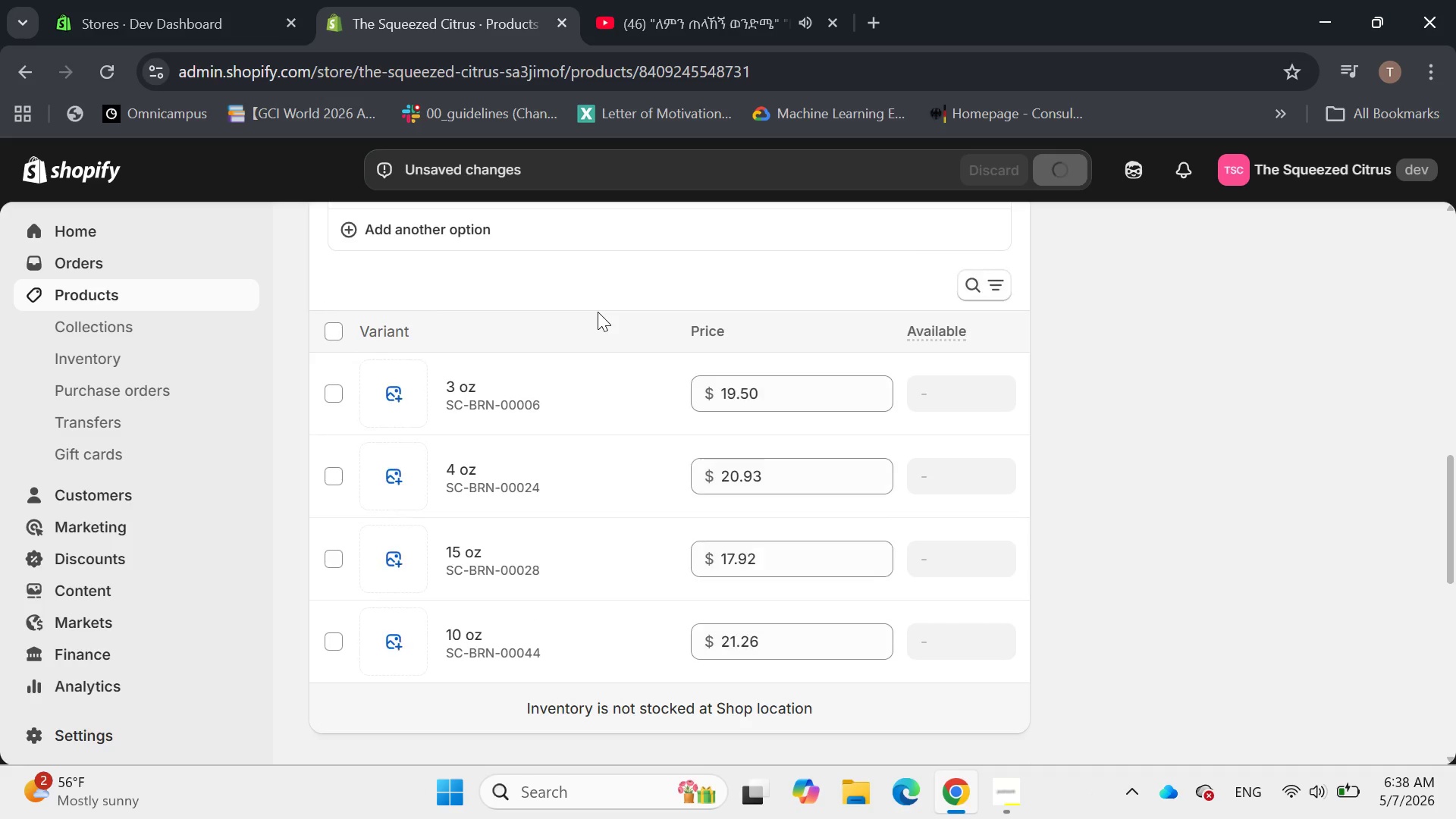 
wait(5.08)
 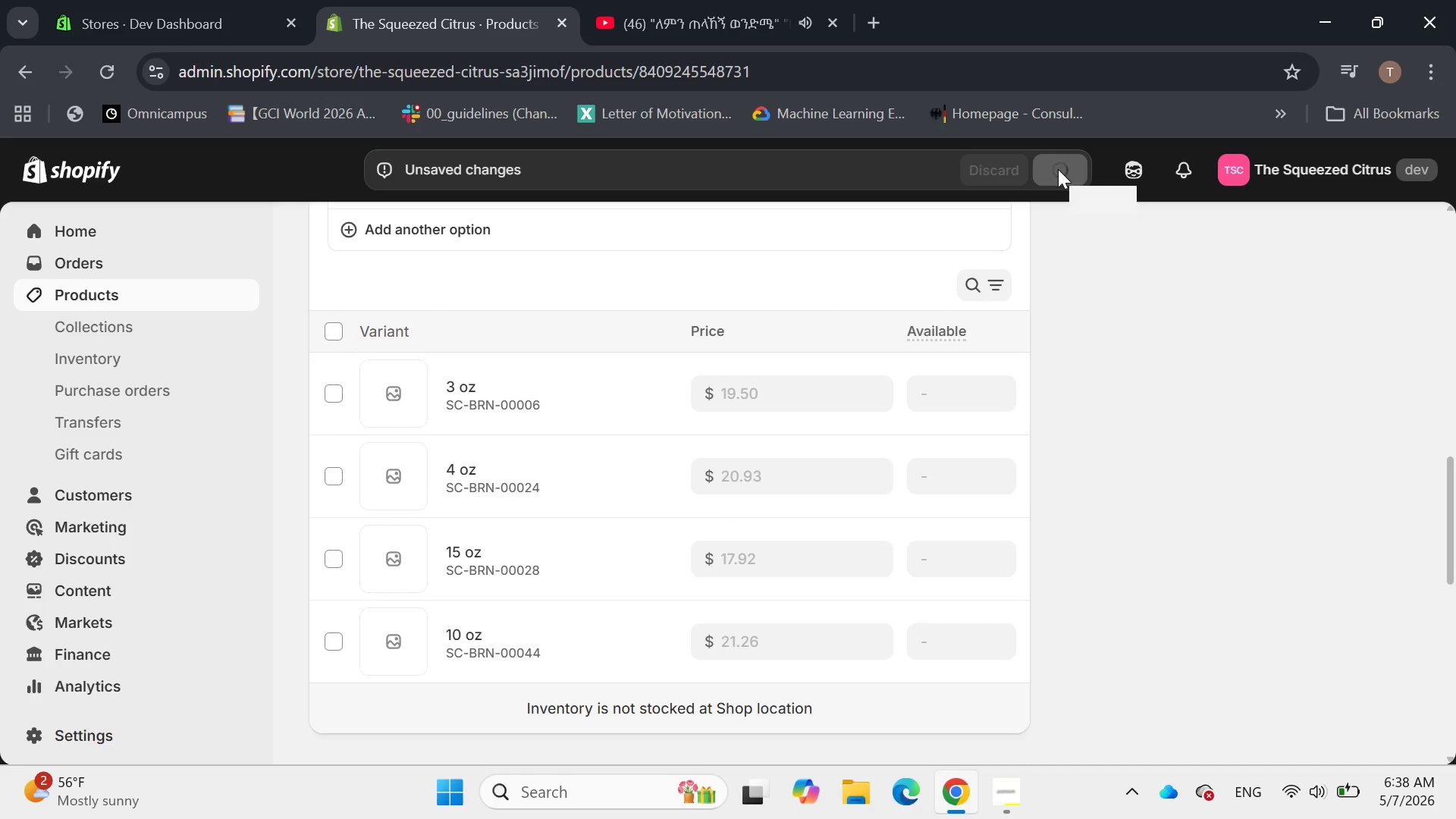 
left_click([474, 388])
 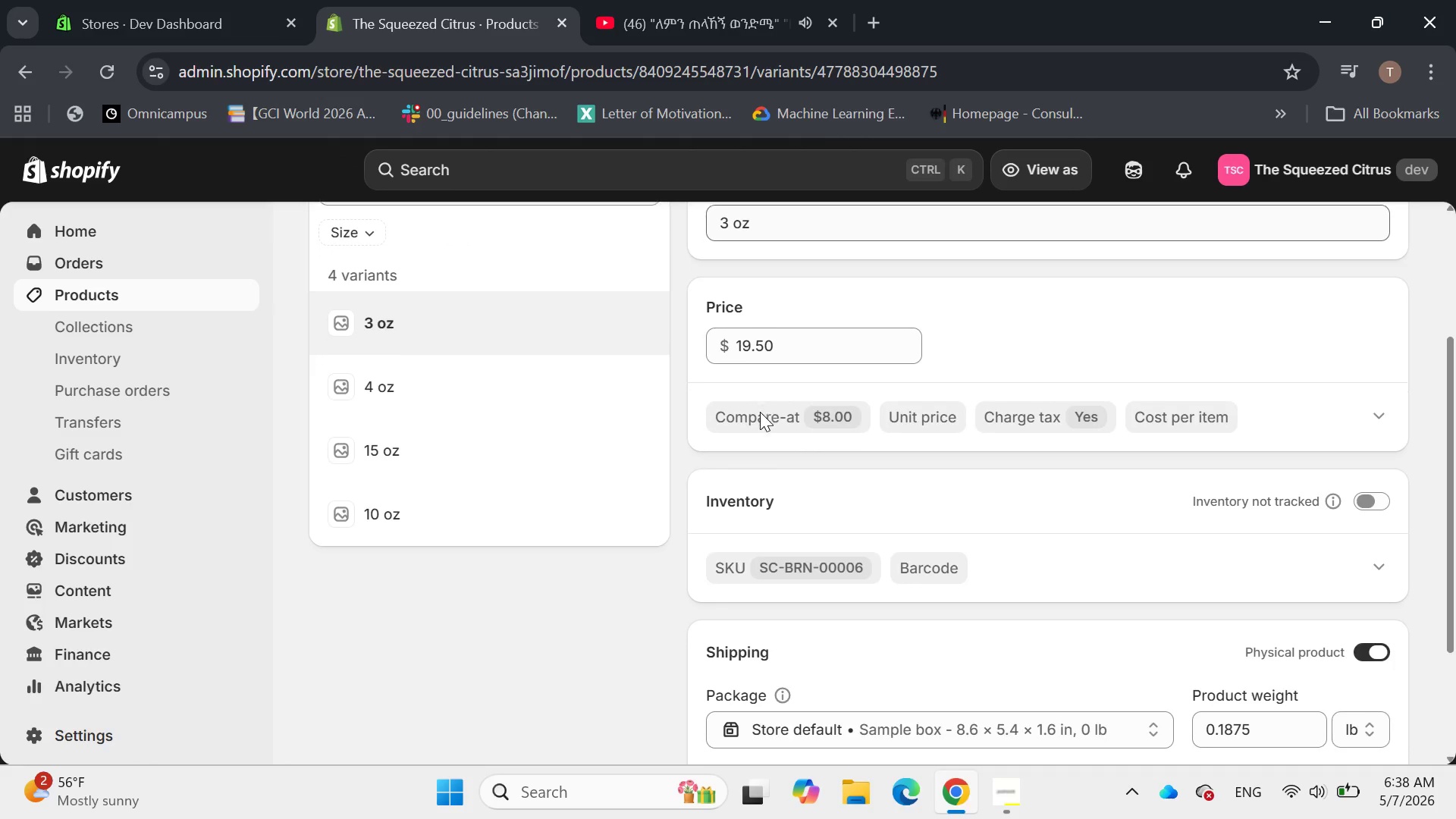 
wait(6.36)
 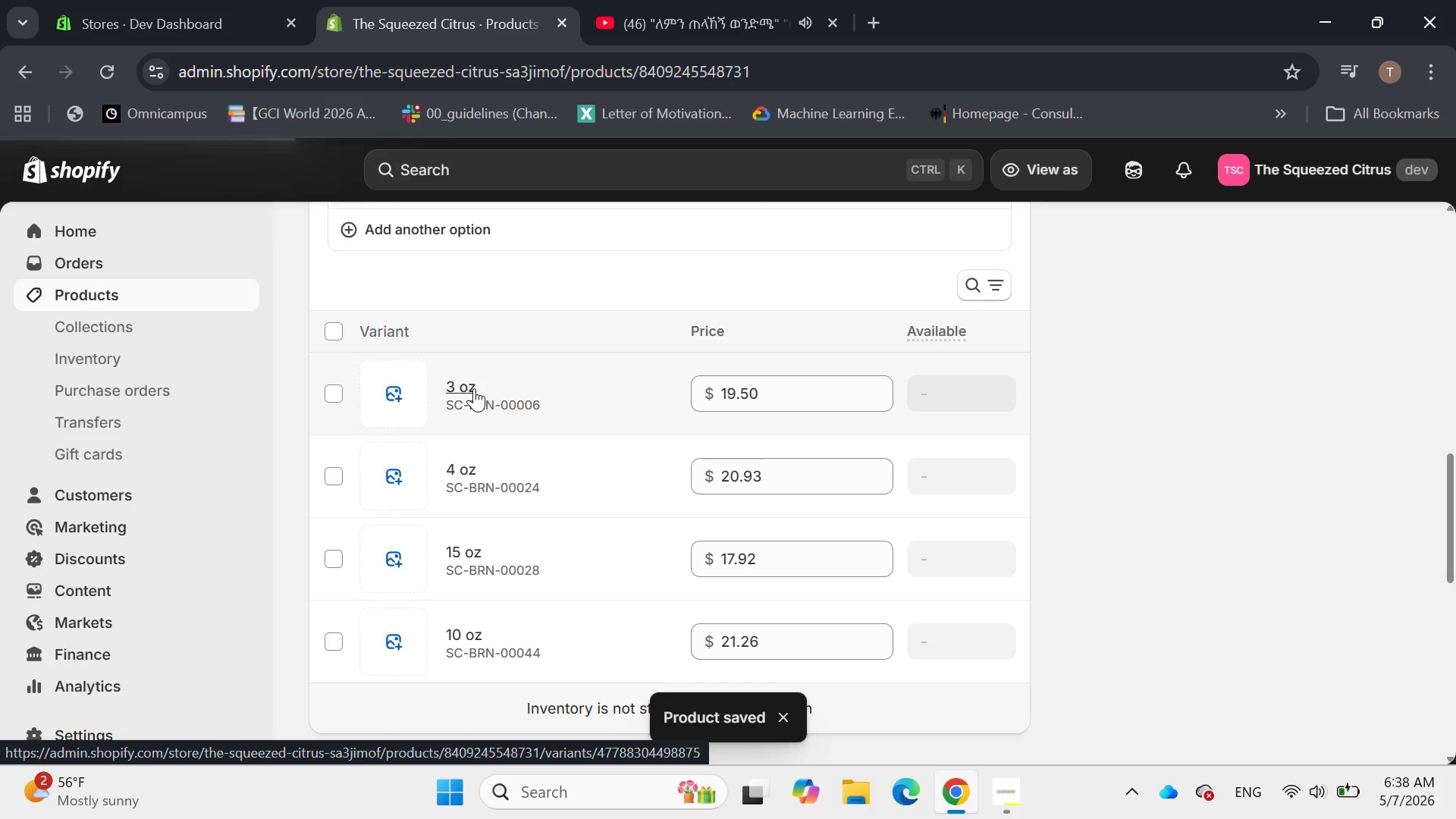 
left_click([1357, 464])
 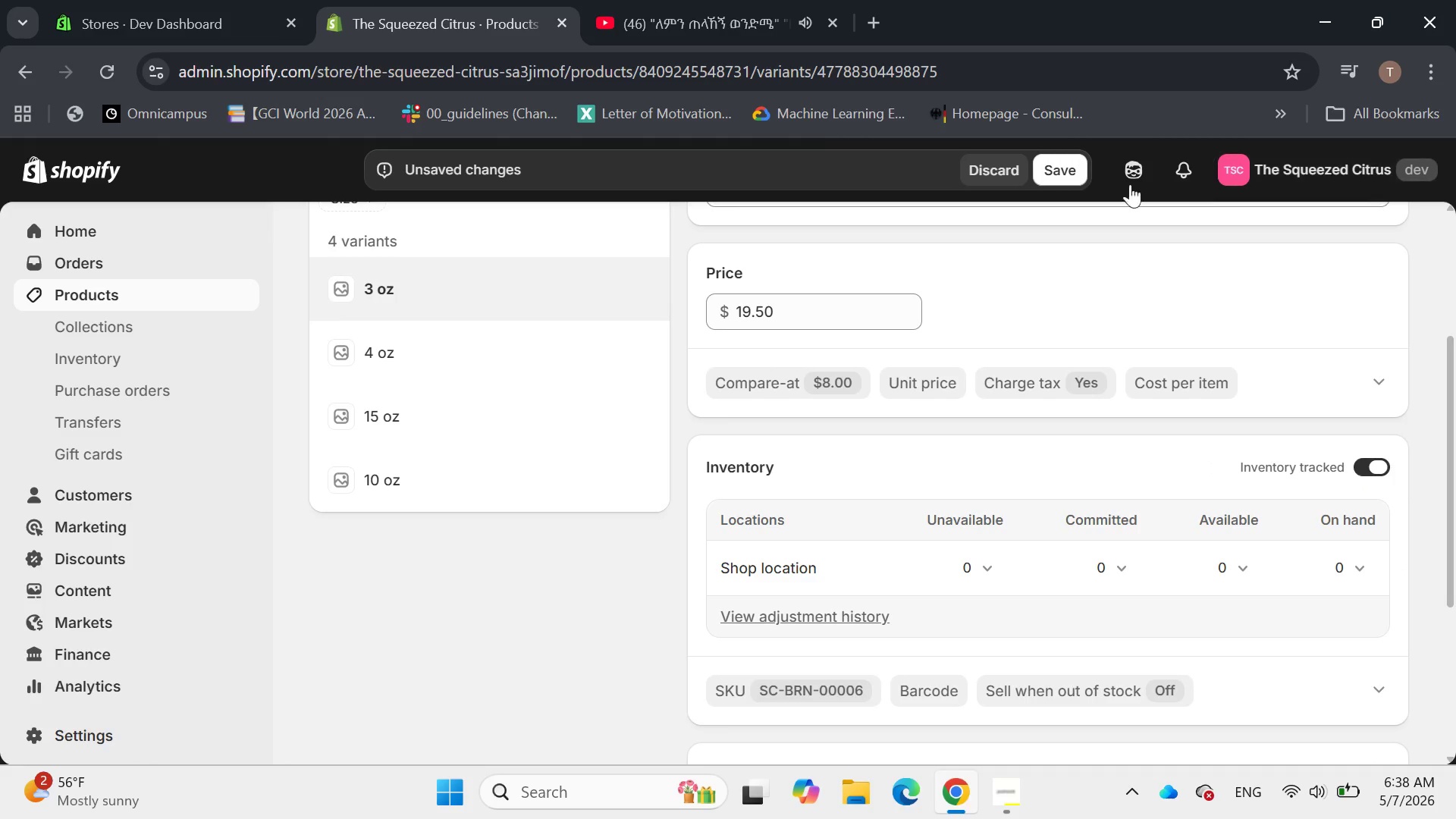 
left_click([1055, 168])
 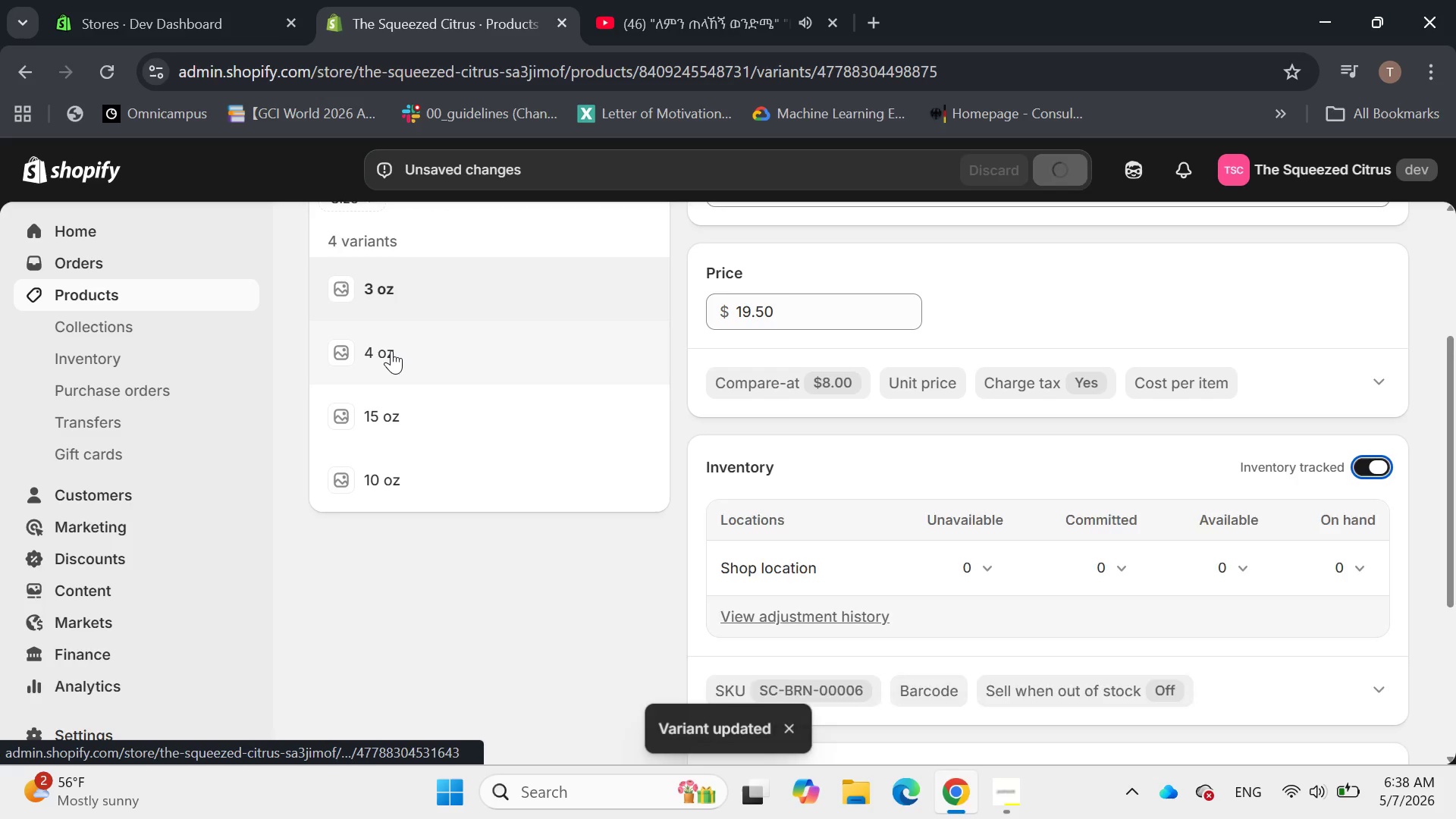 
left_click([391, 350])
 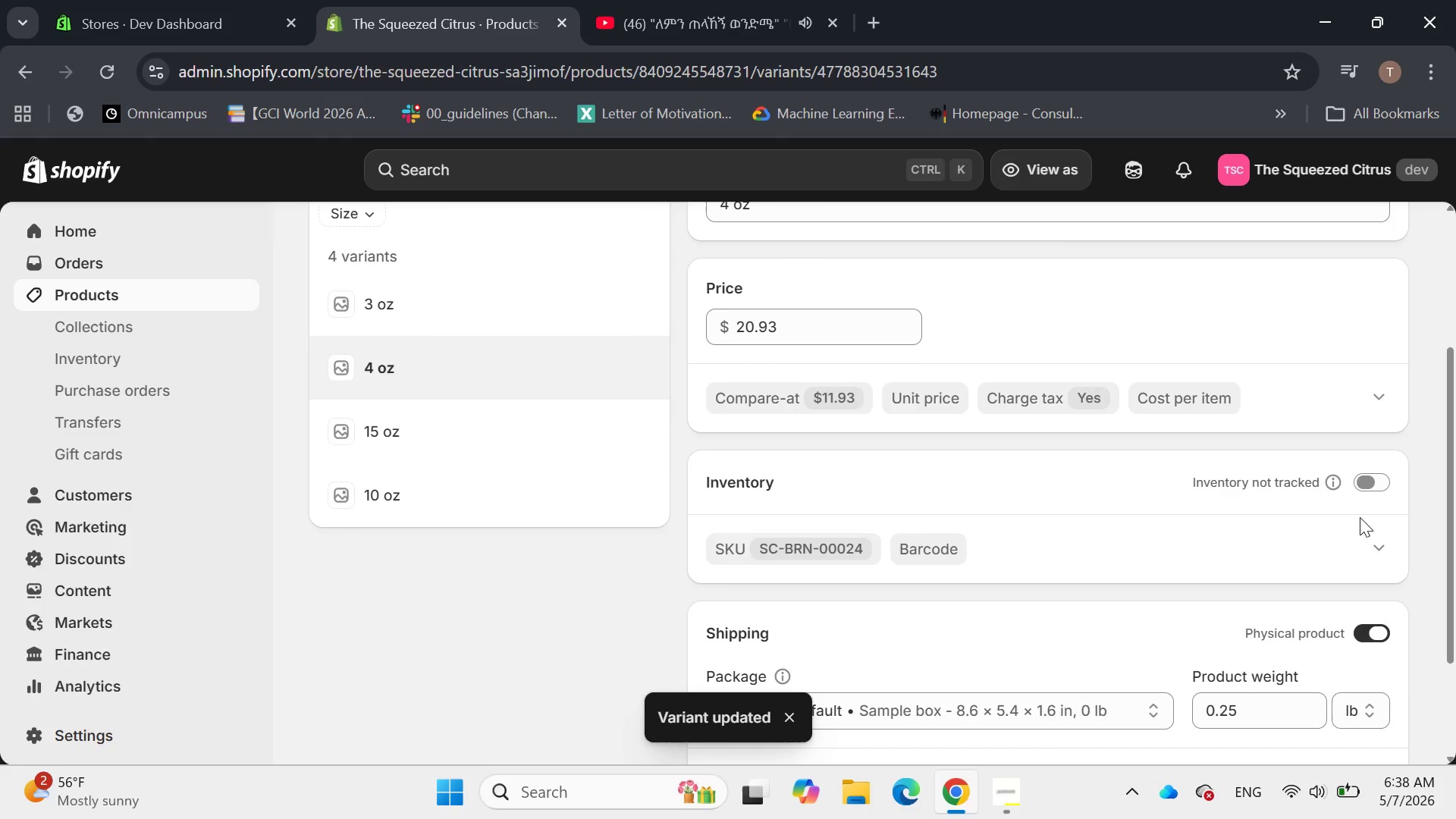 
left_click([1372, 481])
 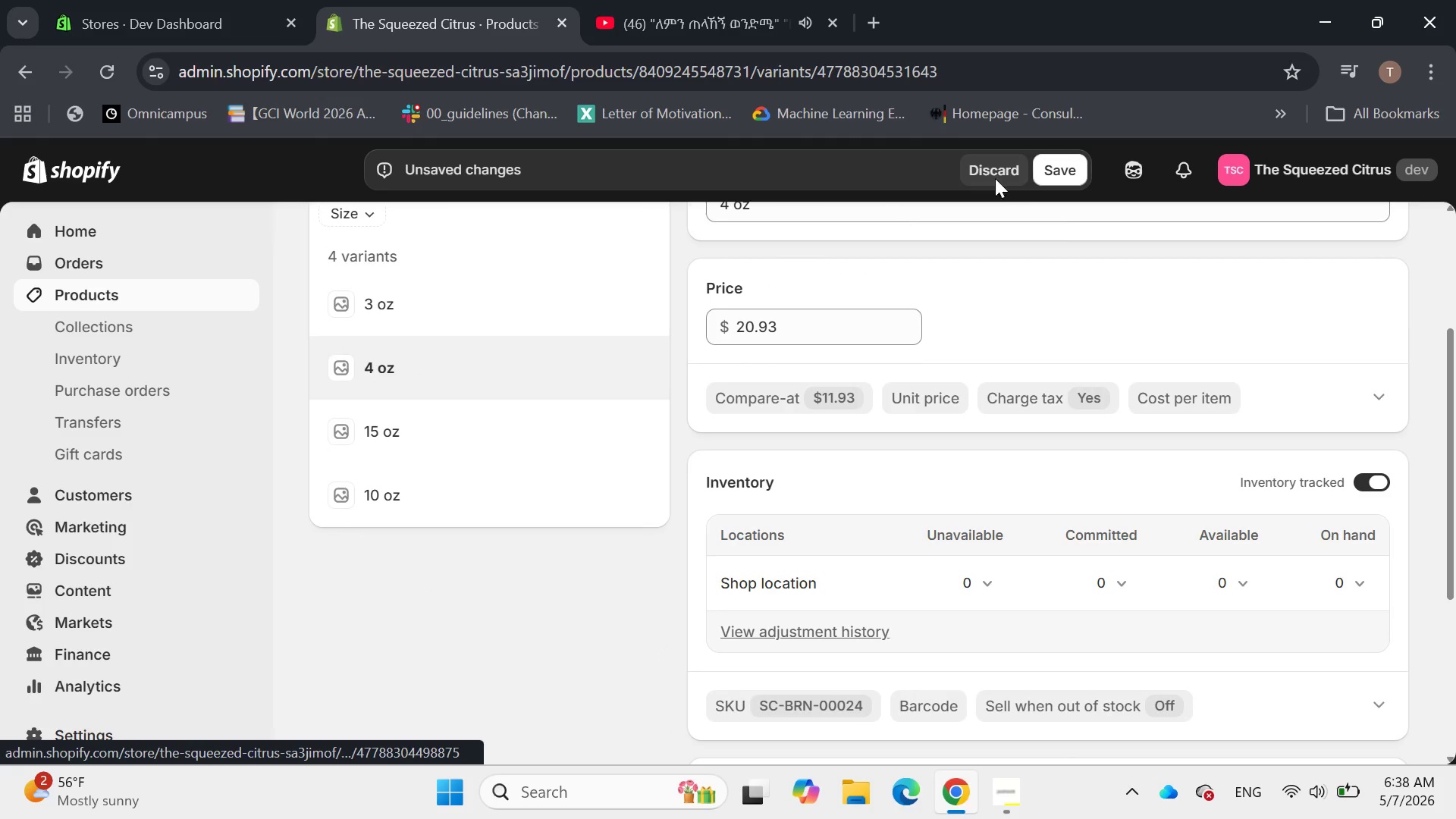 
left_click([1057, 172])
 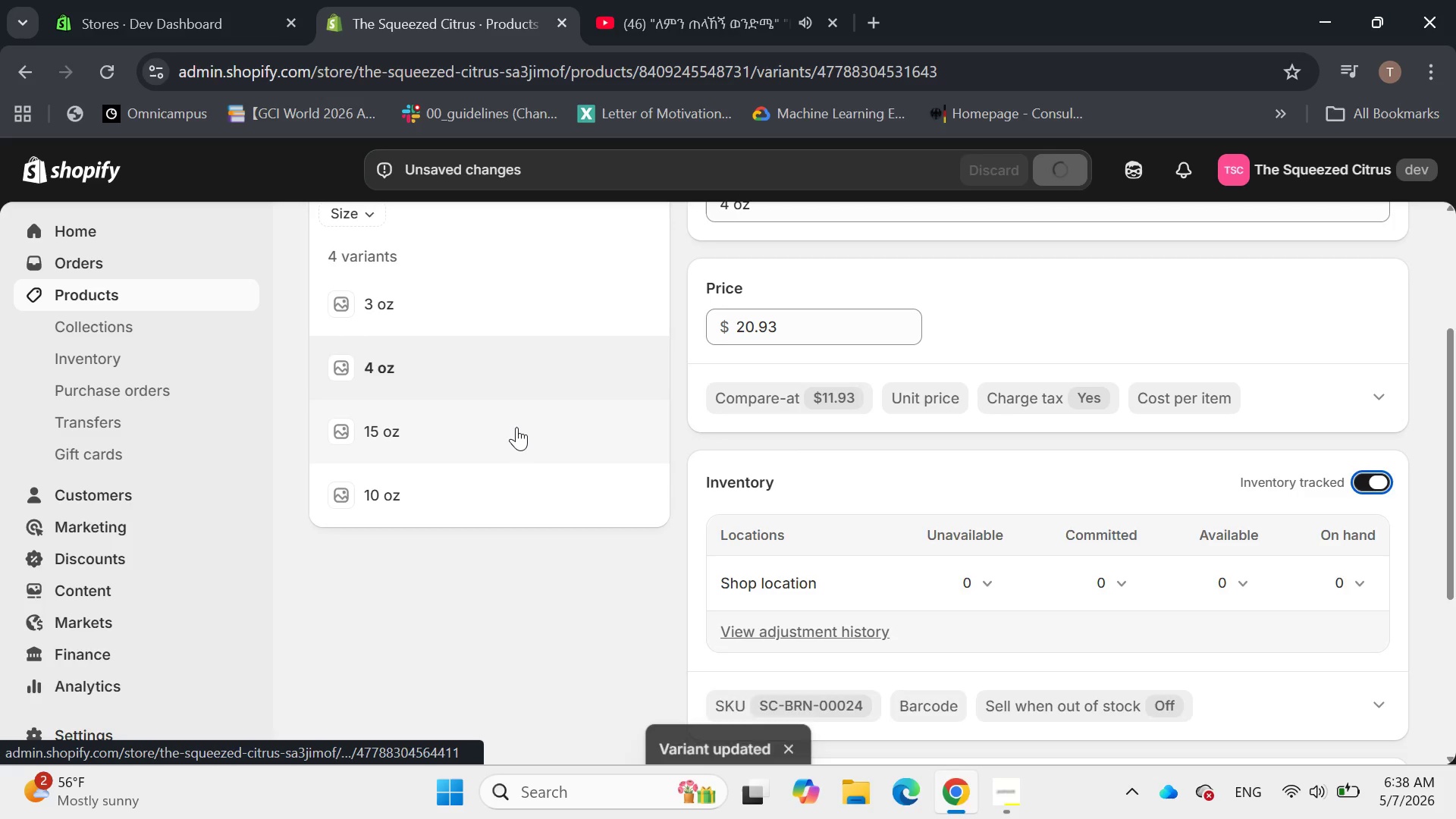 
left_click([516, 427])
 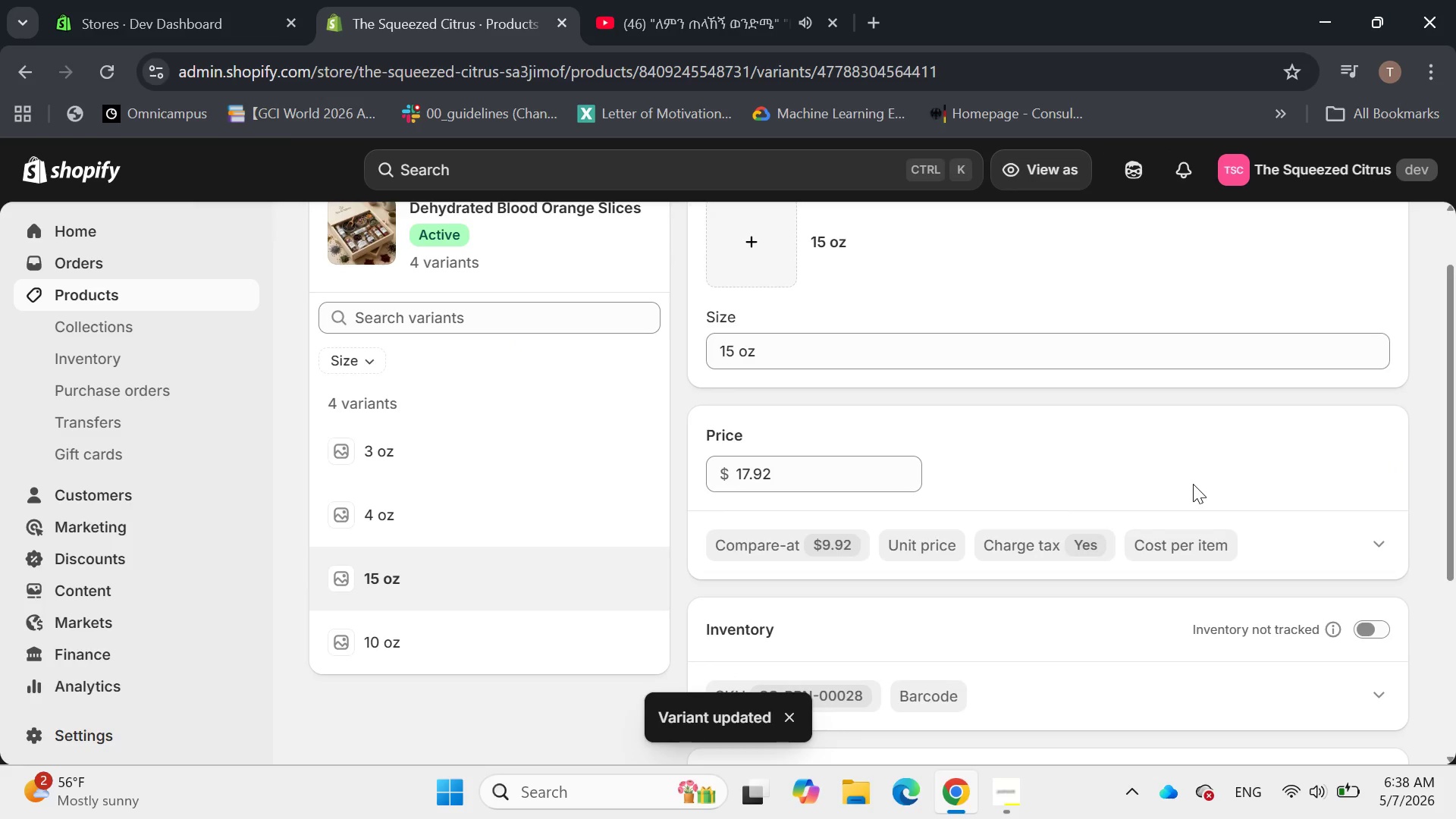 
wait(5.11)
 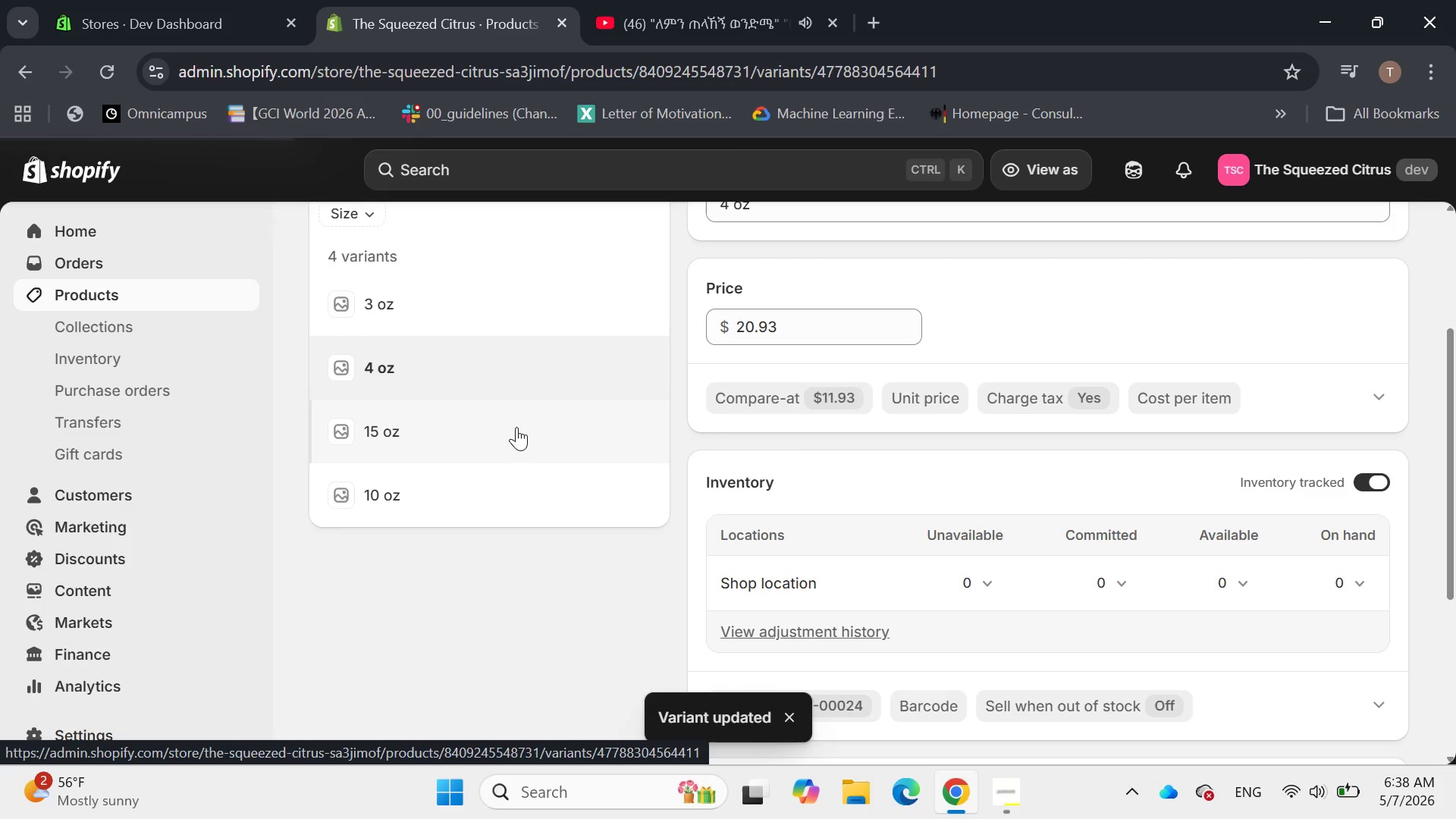 
left_click([1366, 640])
 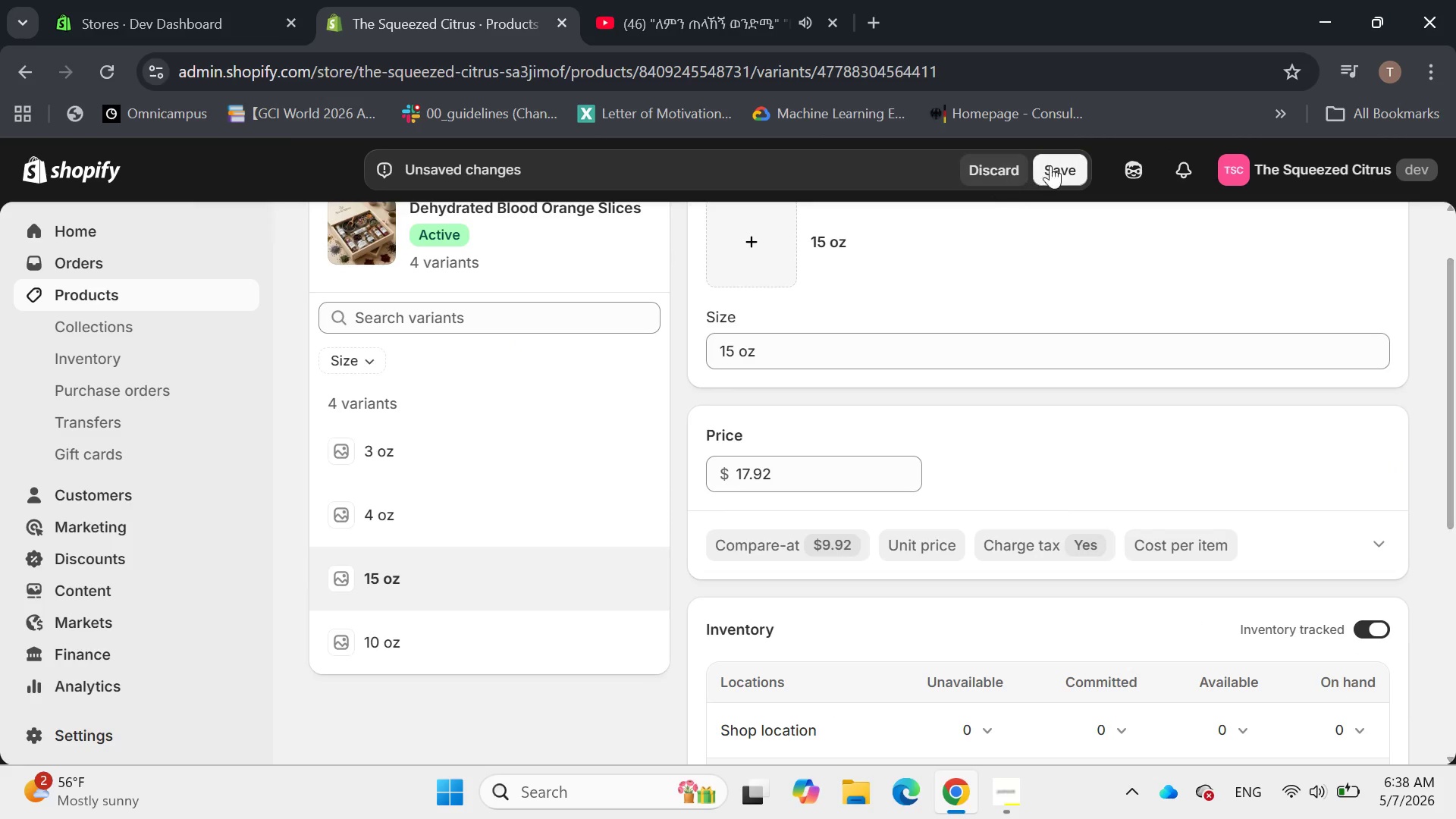 
left_click([1058, 168])
 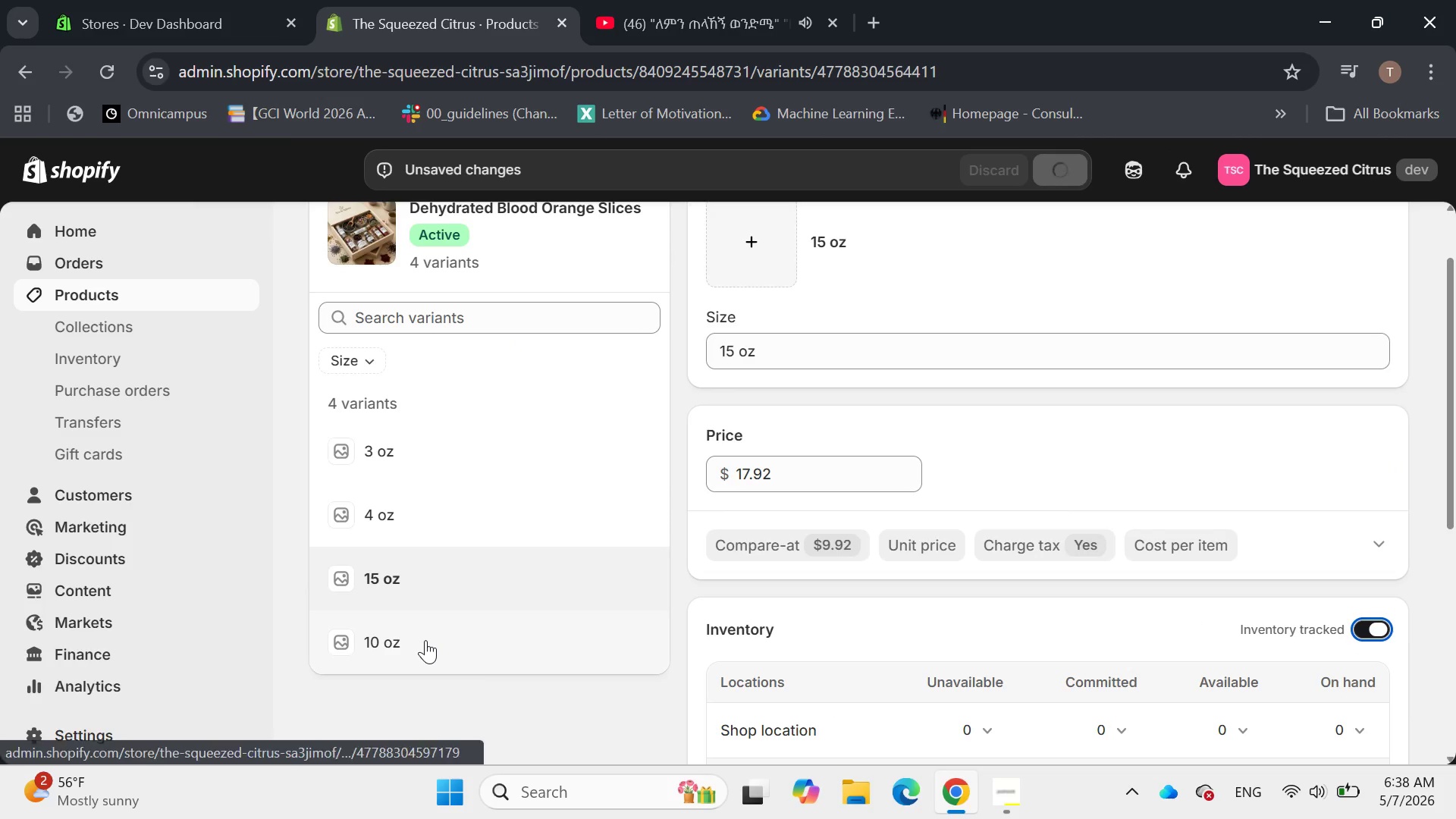 
left_click([425, 640])
 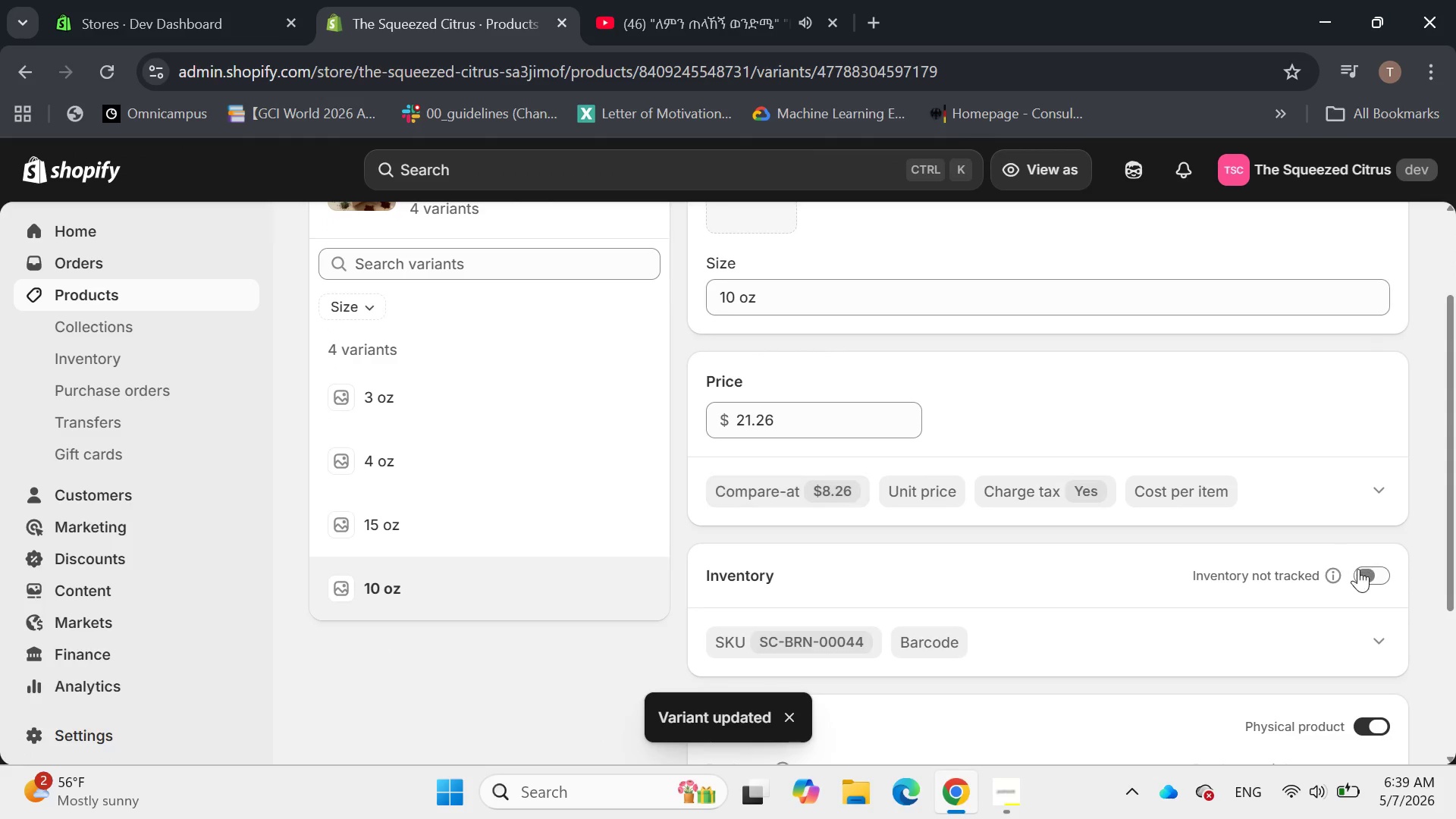 
left_click([1372, 576])
 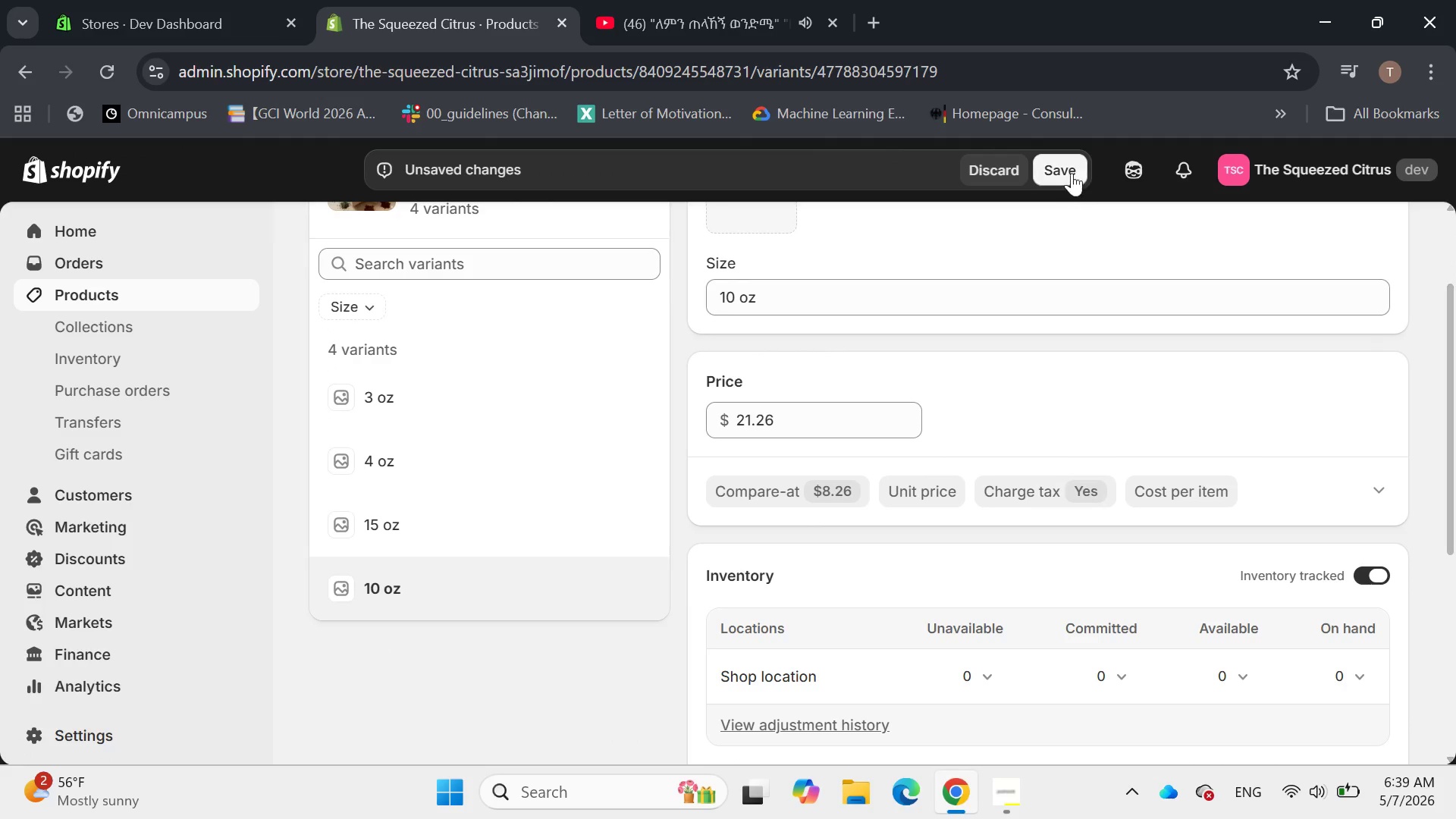 
left_click([1065, 165])
 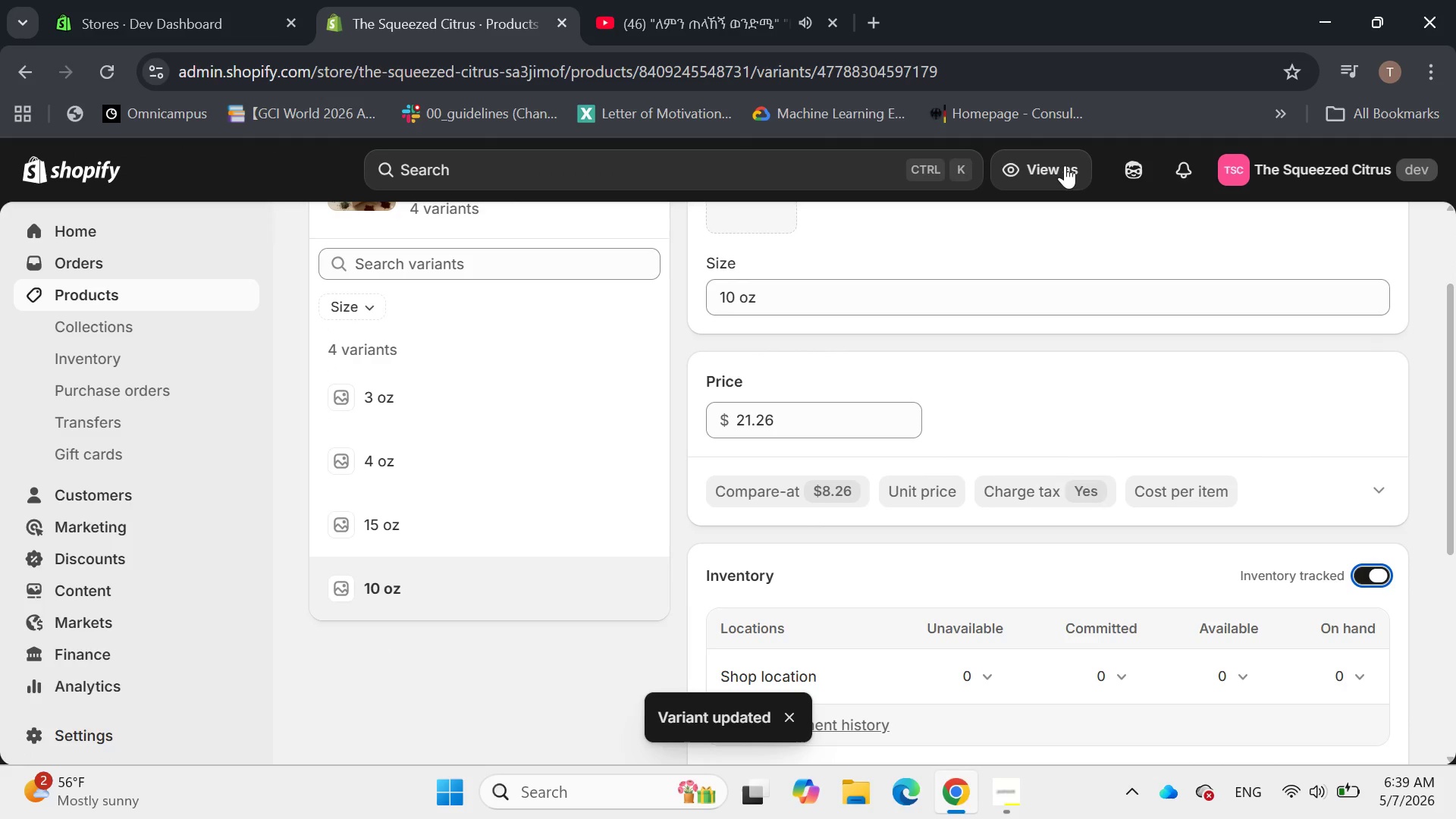 
mouse_move([565, 337])
 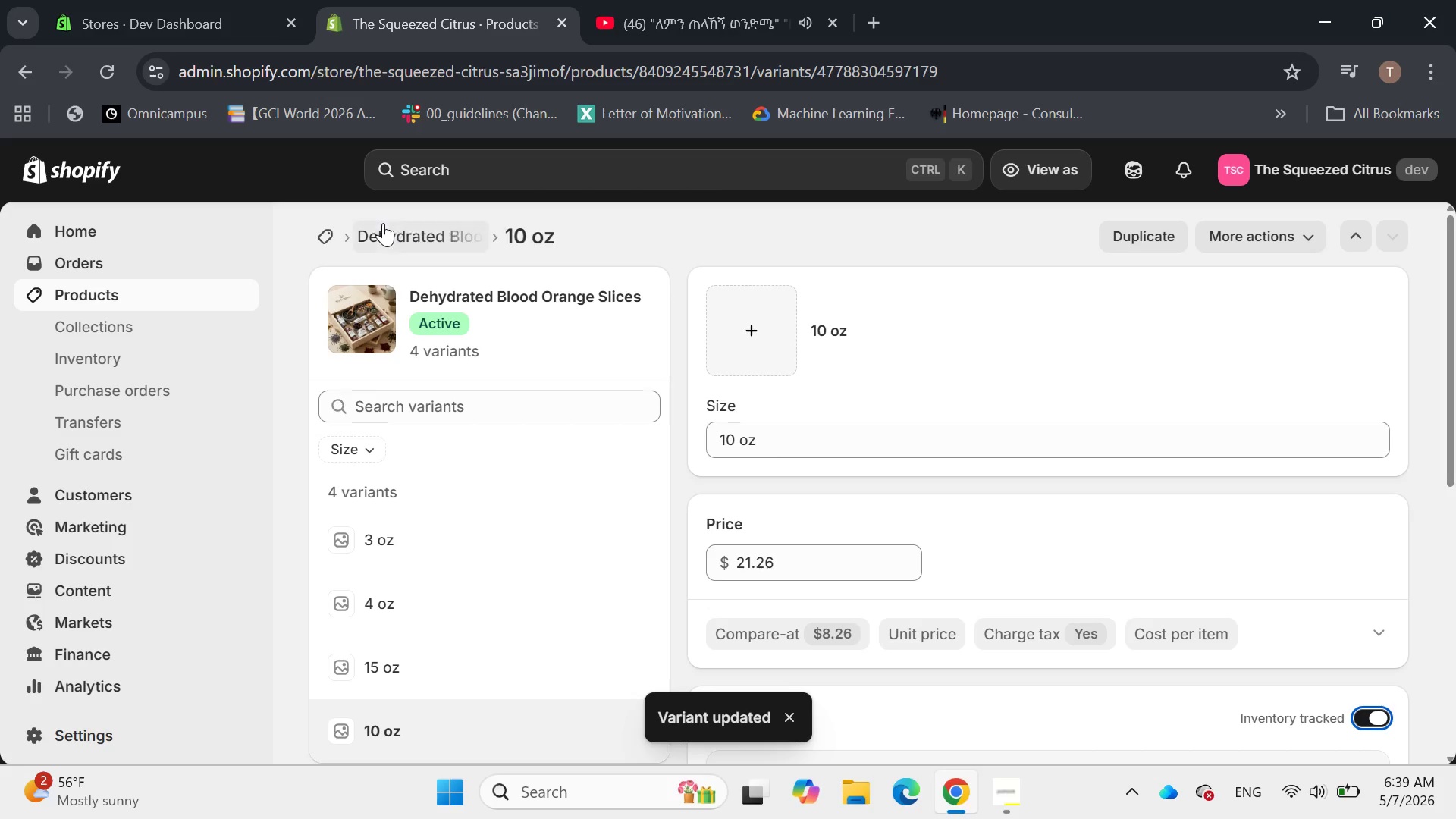 
left_click([384, 224])
 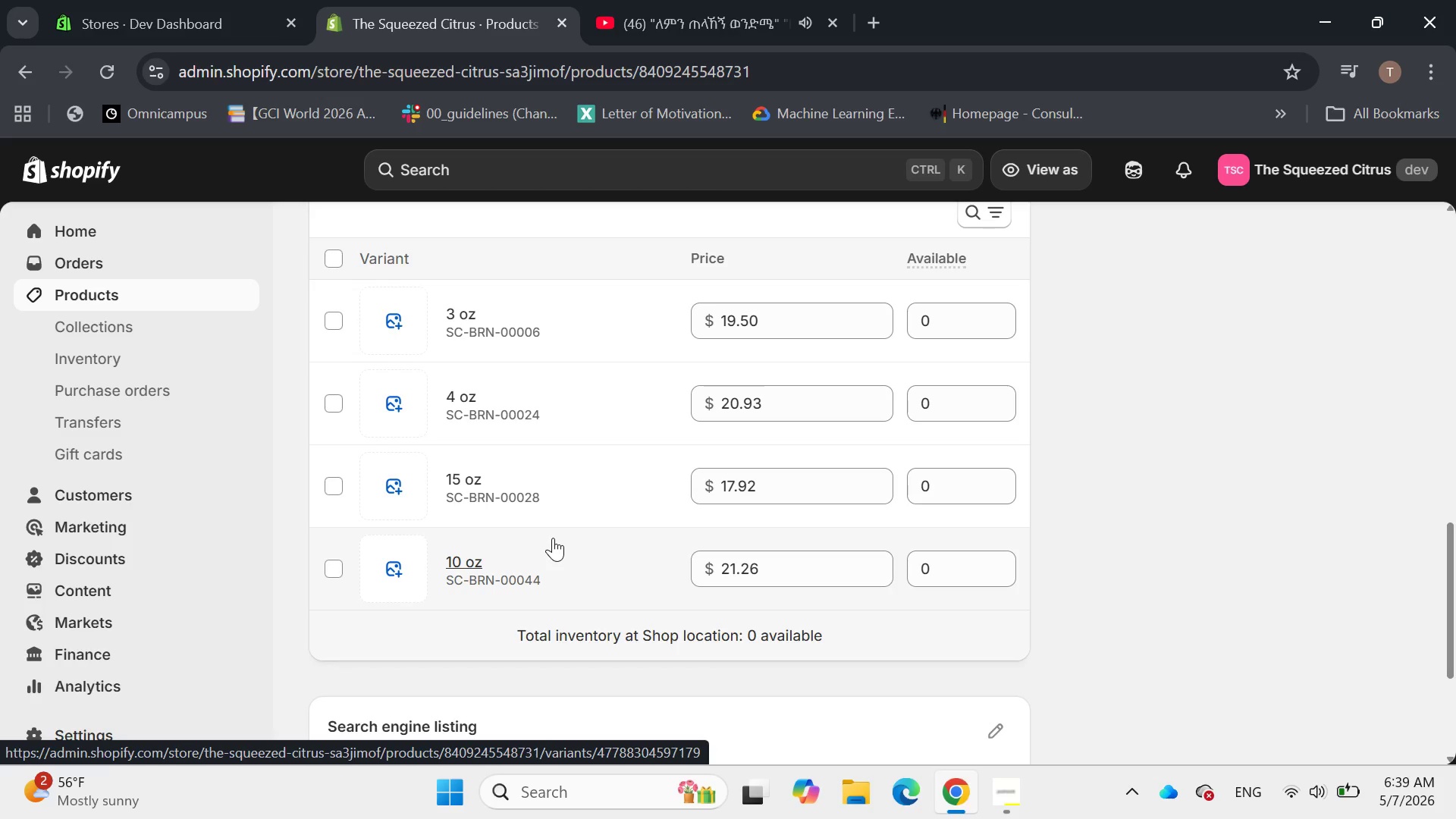 
wait(15.11)
 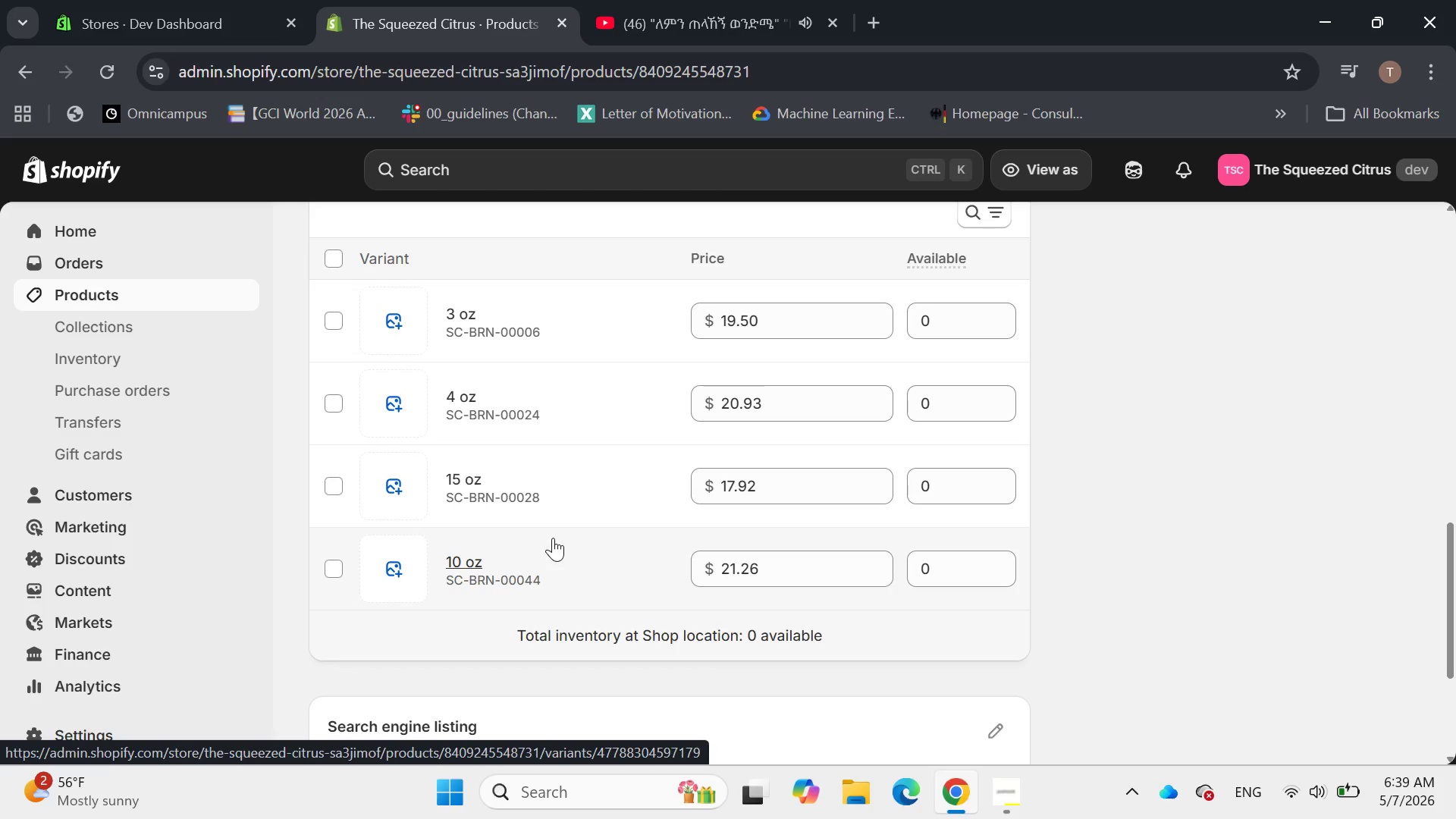 
left_click([443, 726])
 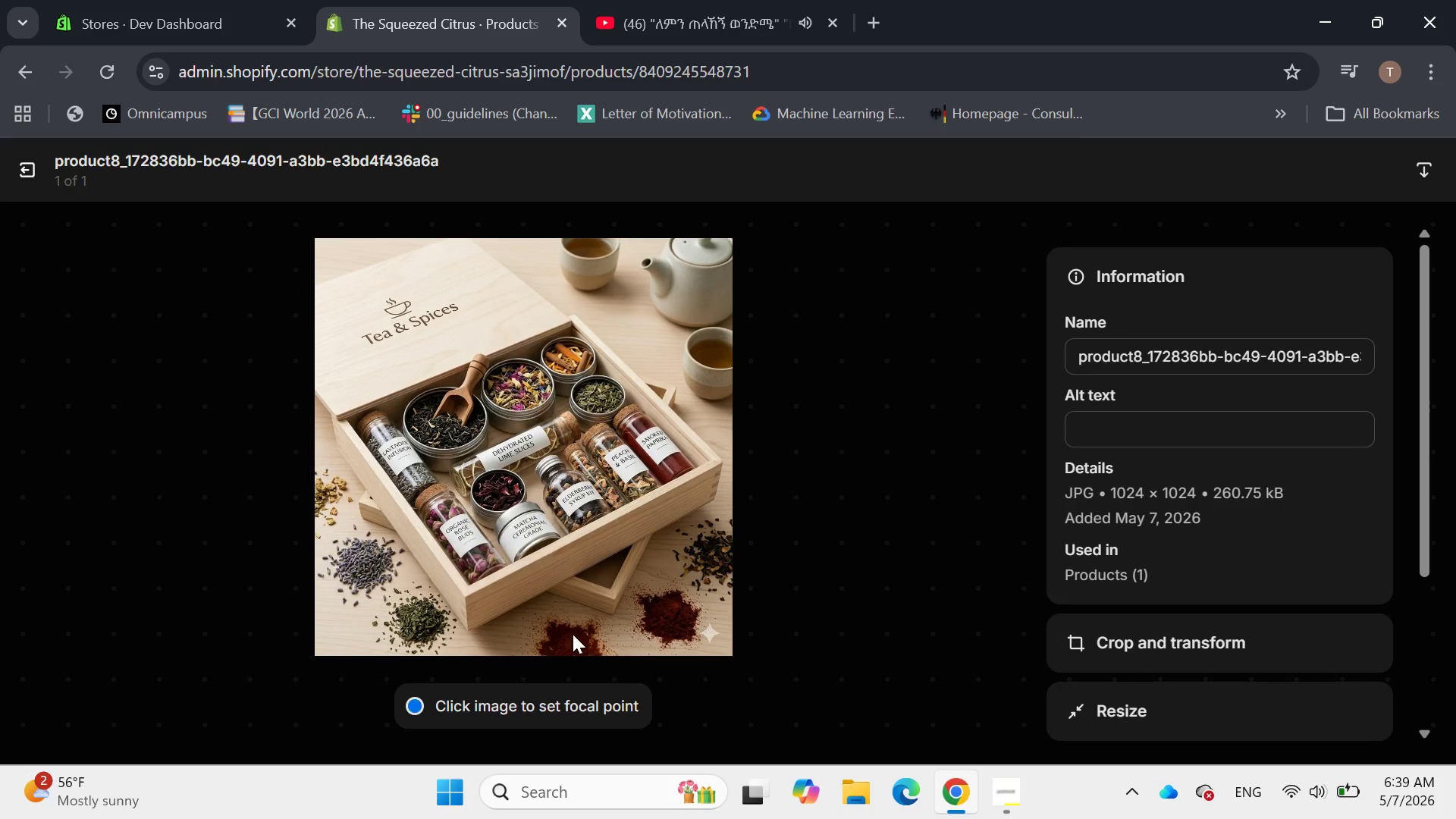 
left_click([1100, 421])
 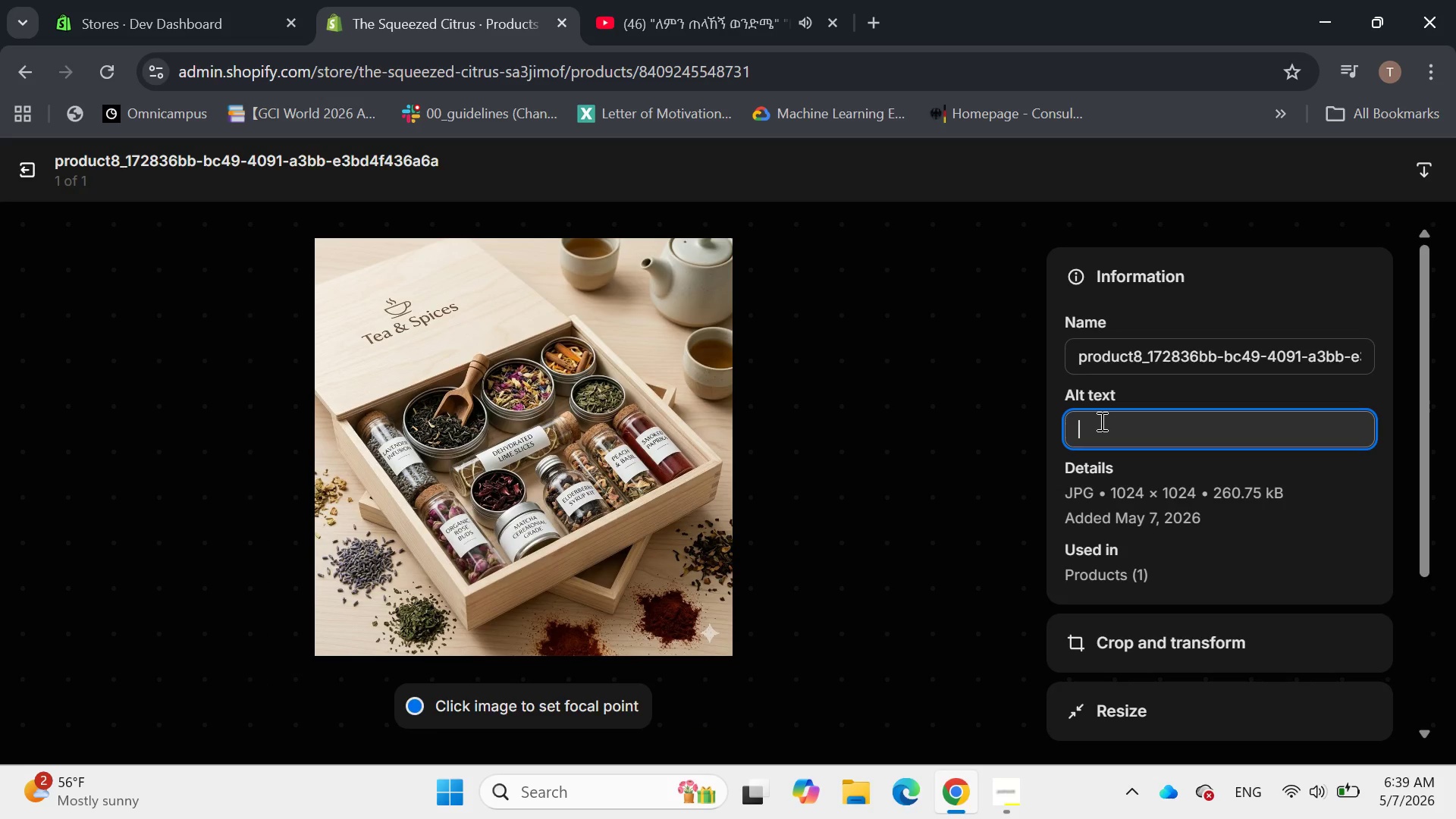 
type(Ser)
key(Backspace)
type(veral)
 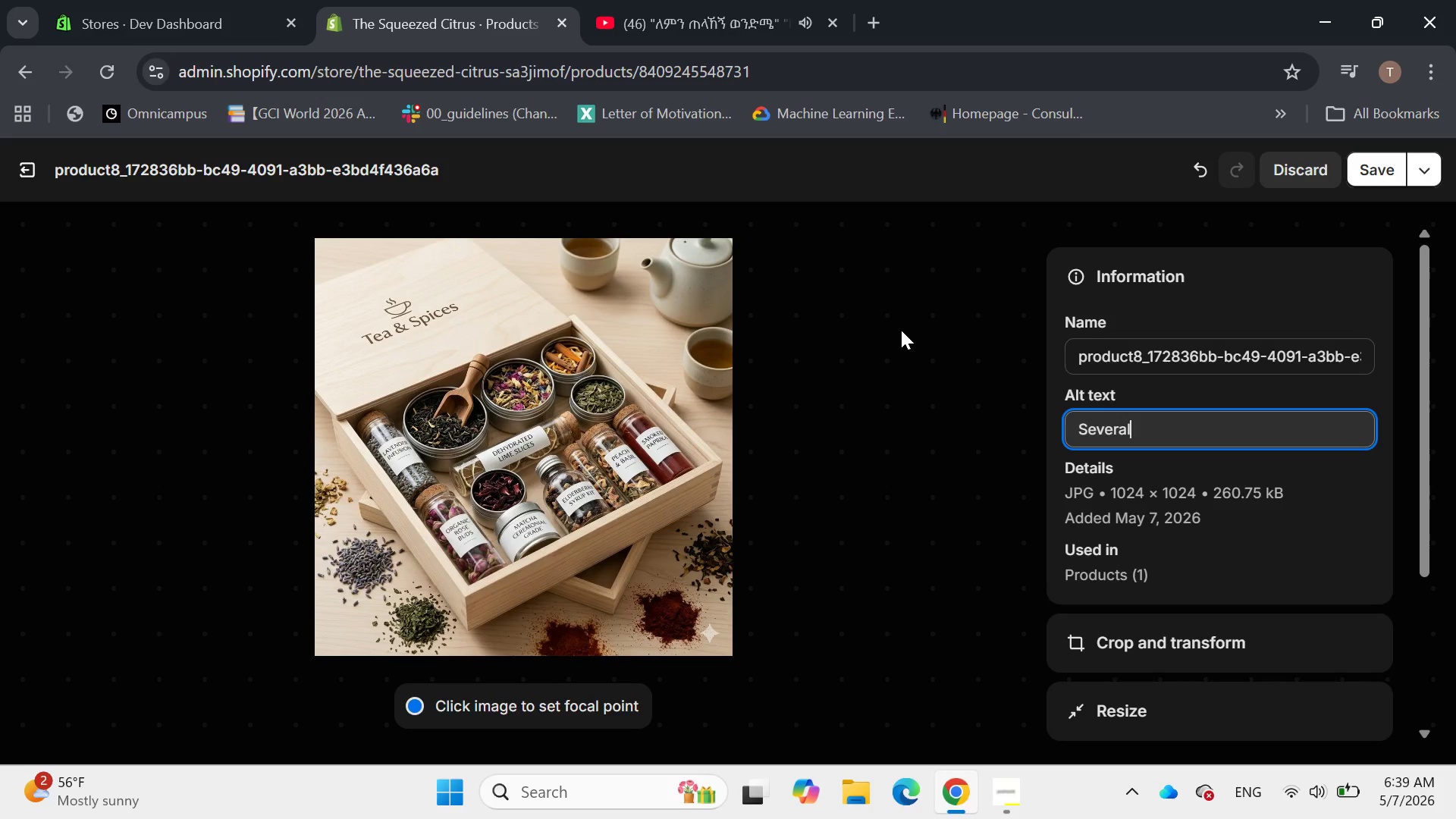 
wait(5.75)
 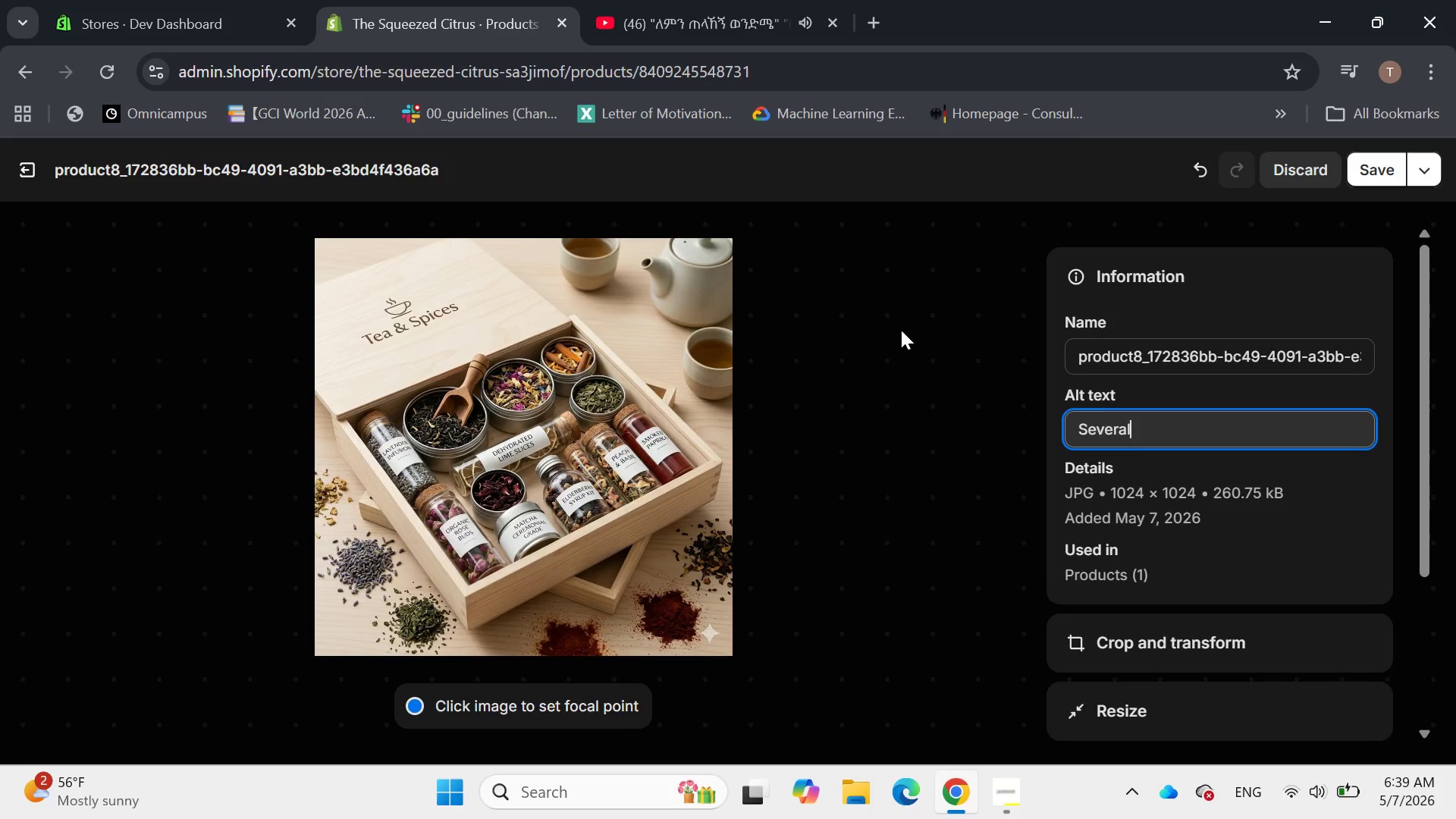 
type( vibrant )
key(Backspace)
type(, trans)
 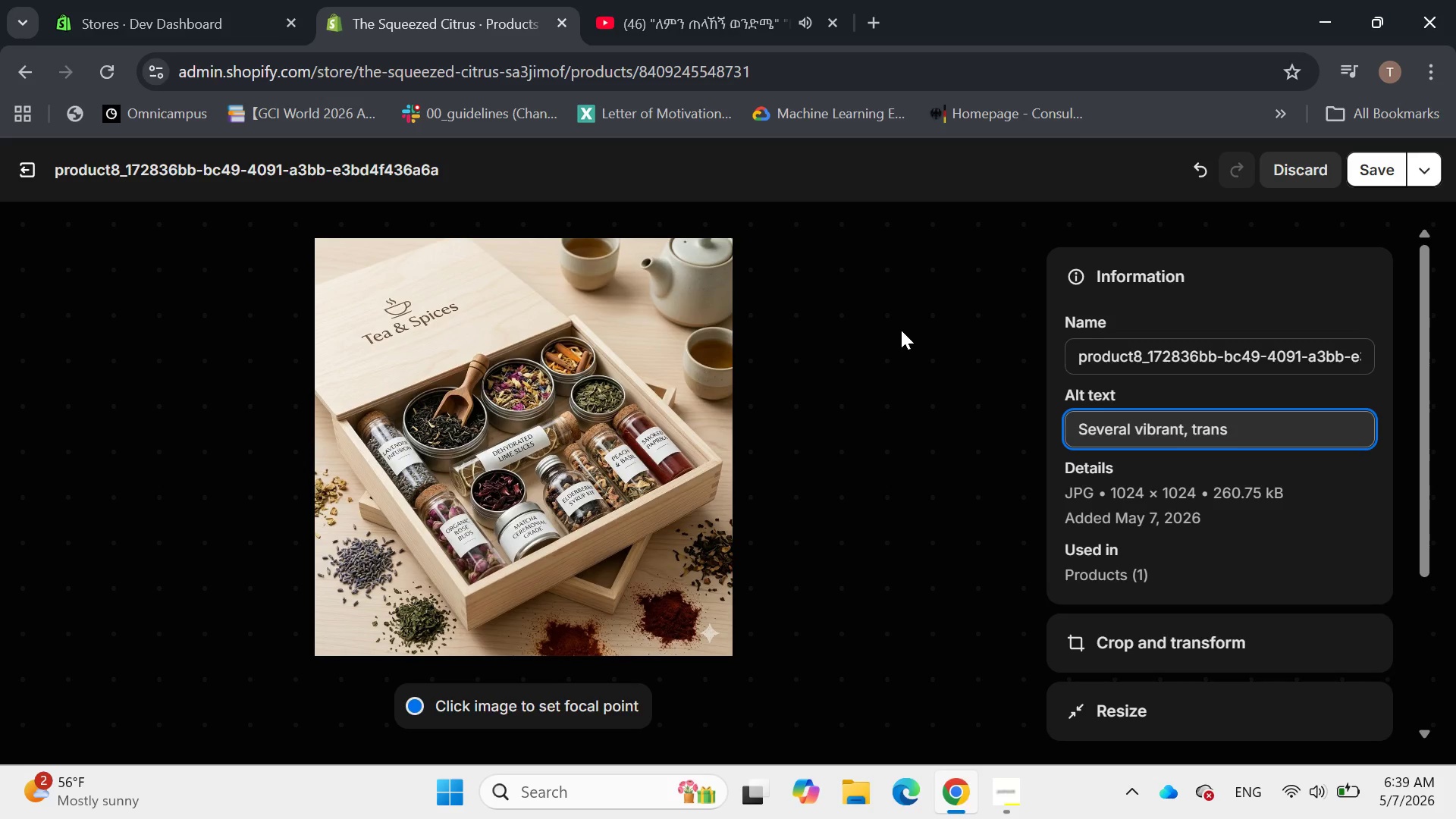 
wait(12.84)
 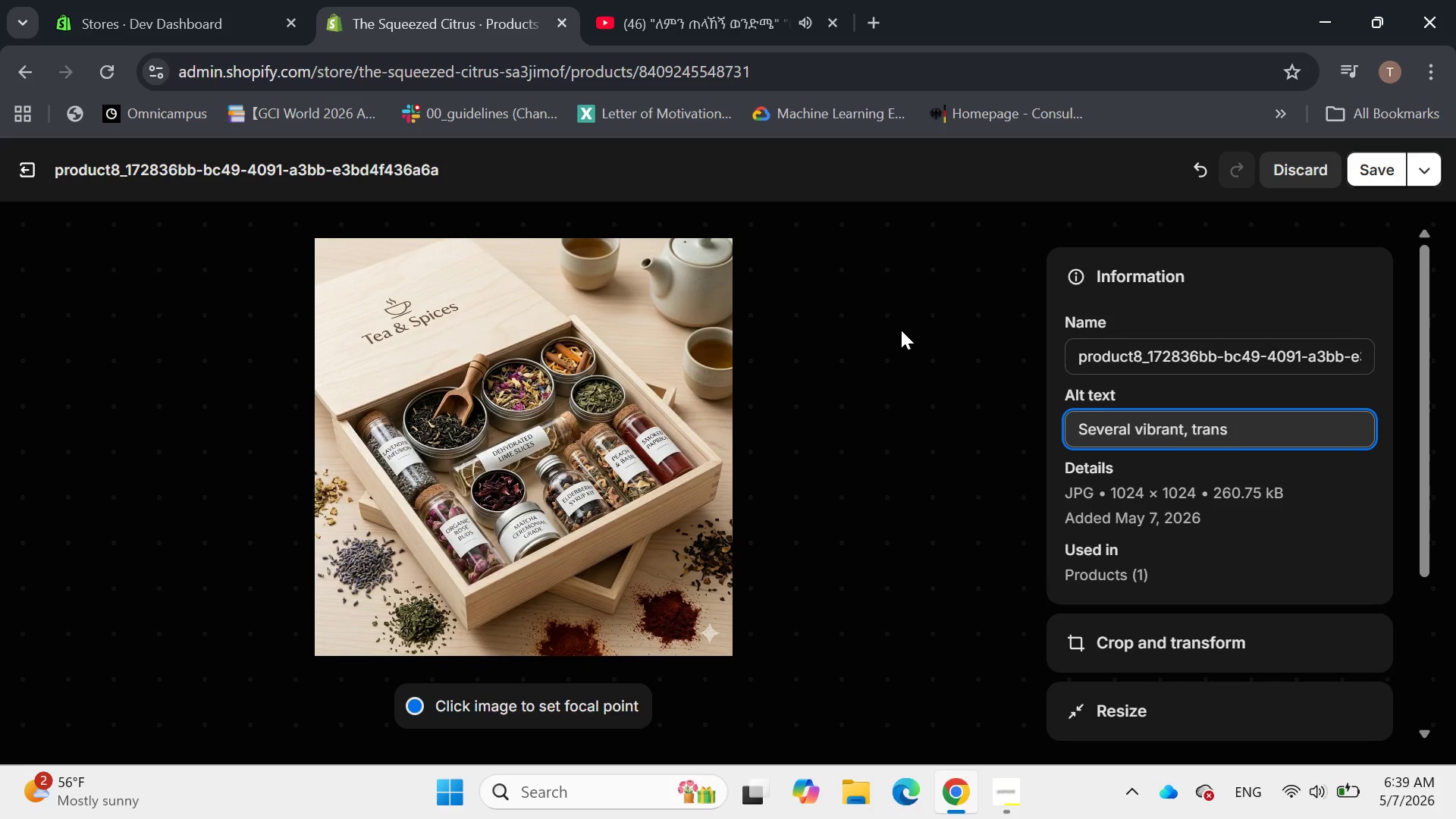 
type(lucent dried blood orange wheels scattered on a de)
key(Backspace)
type(ark slakr)
key(Backspace)
type(e board)
 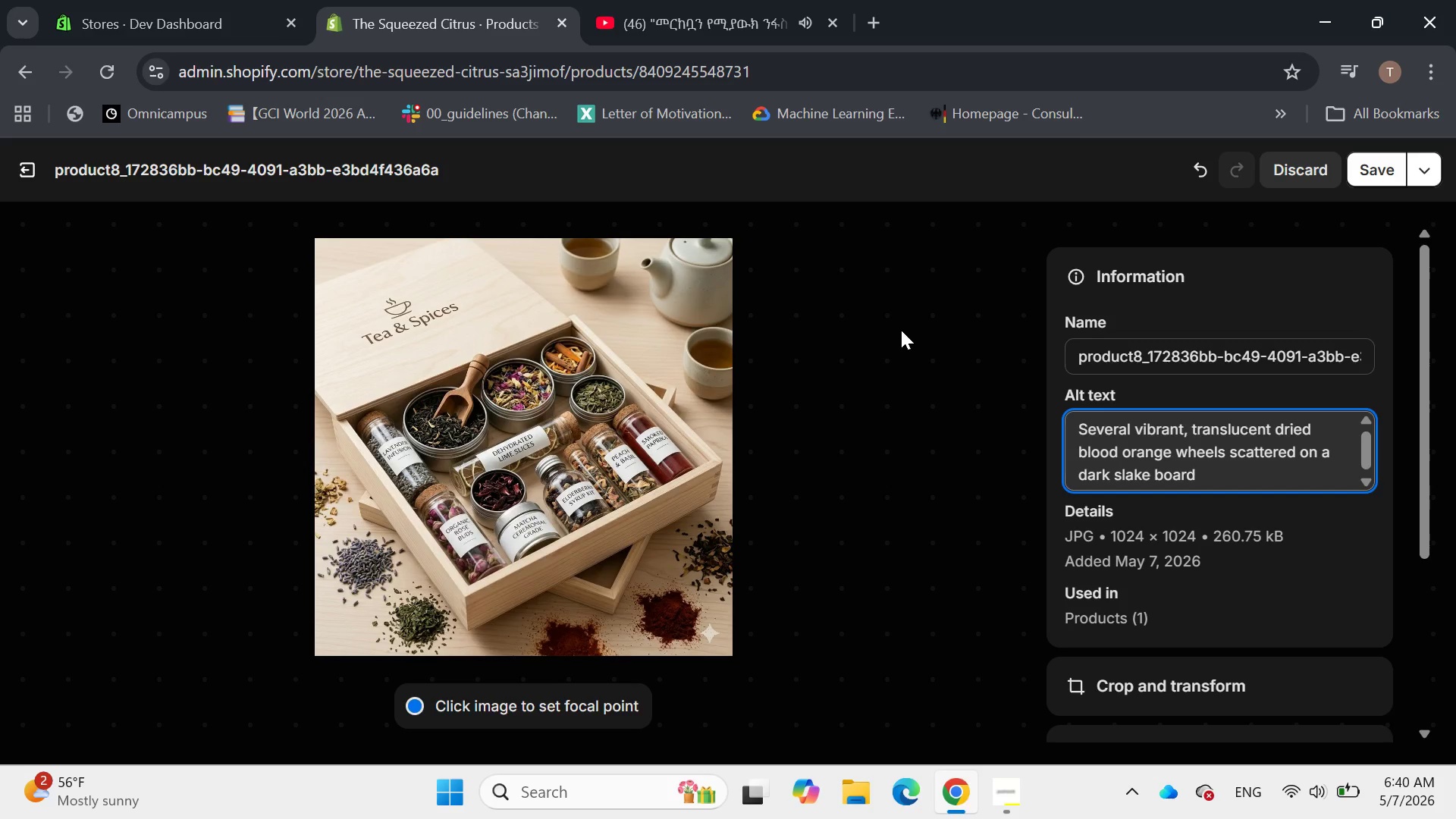 
key(Period)
 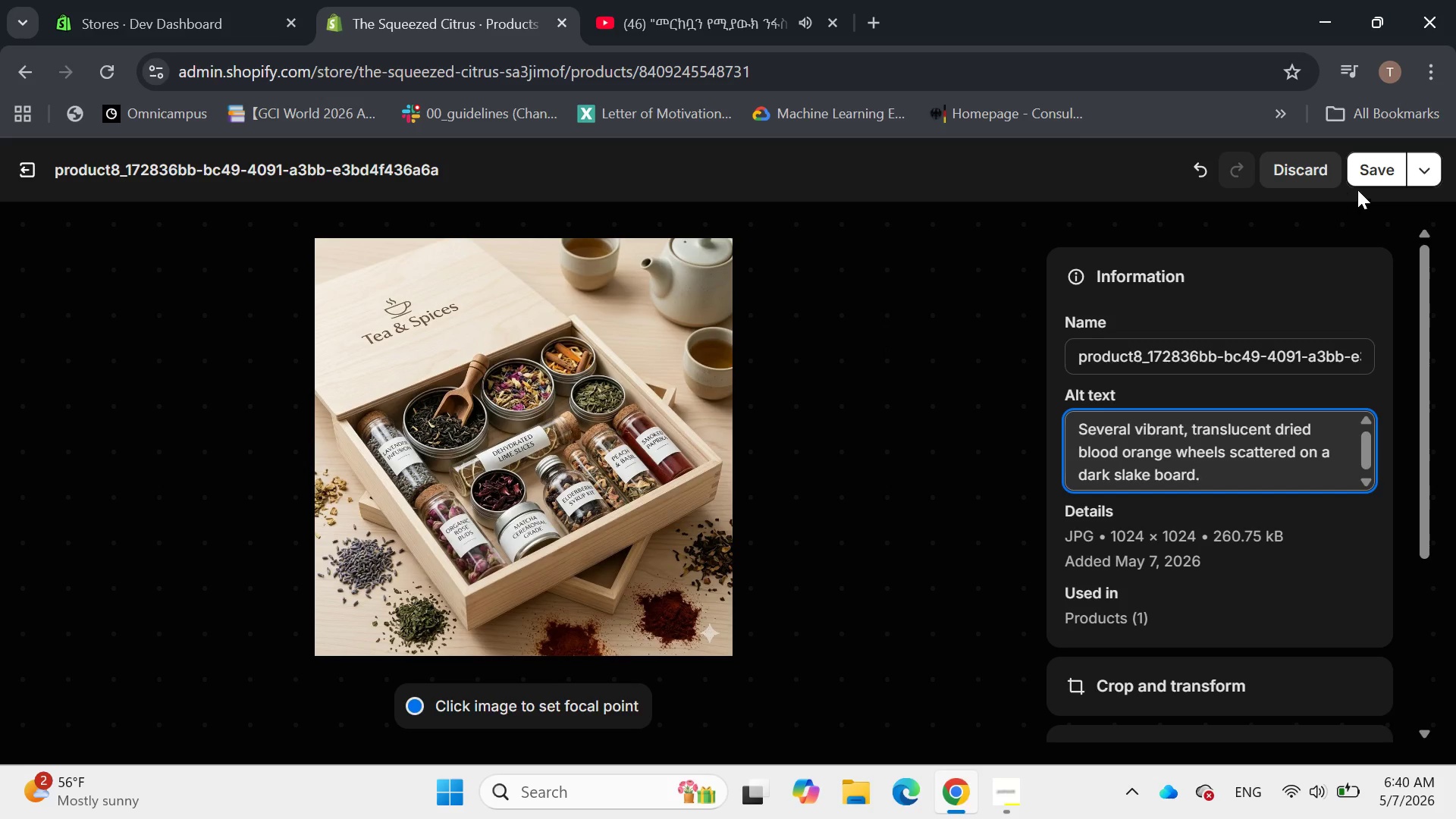 
left_click([1378, 175])
 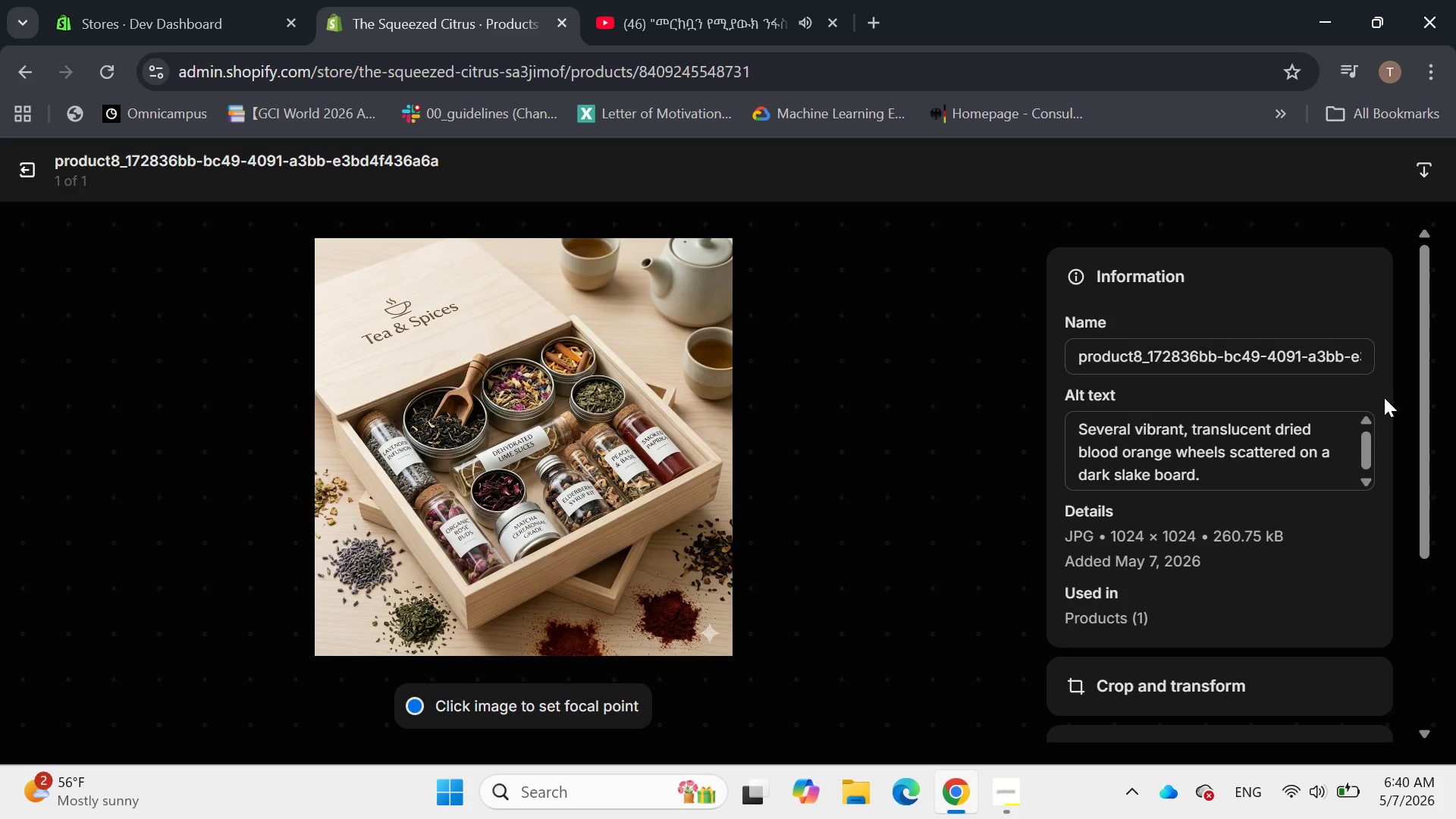 
wait(5.12)
 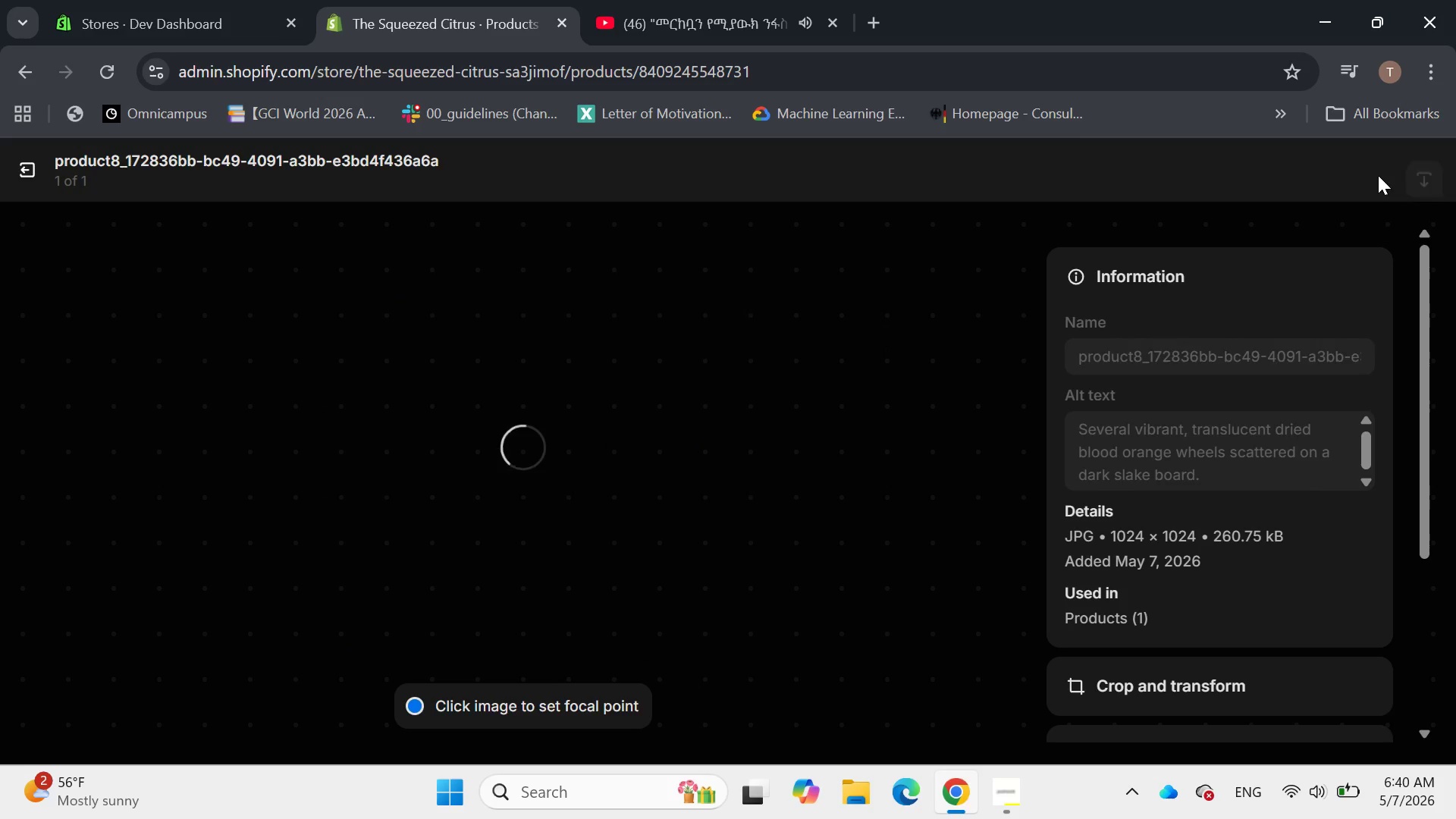 
left_click([1020, 799])